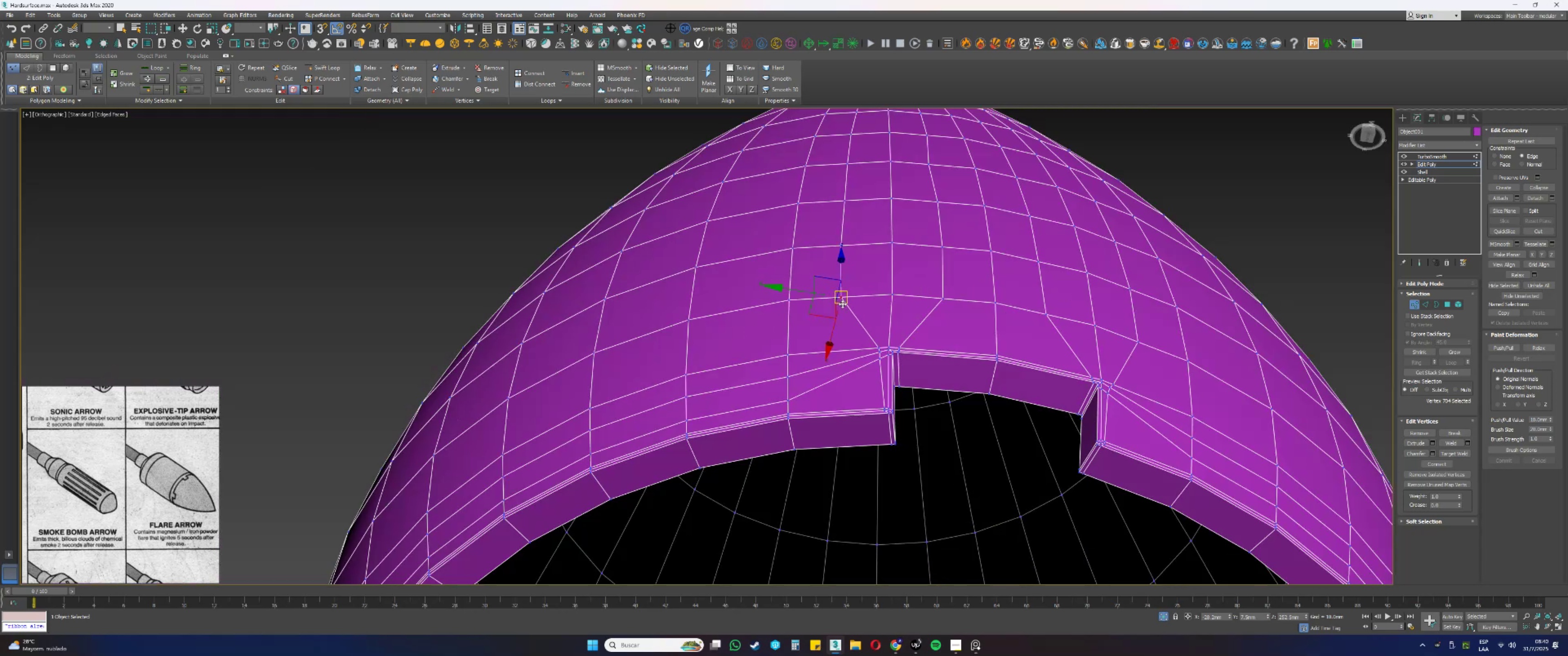 
key(1)
 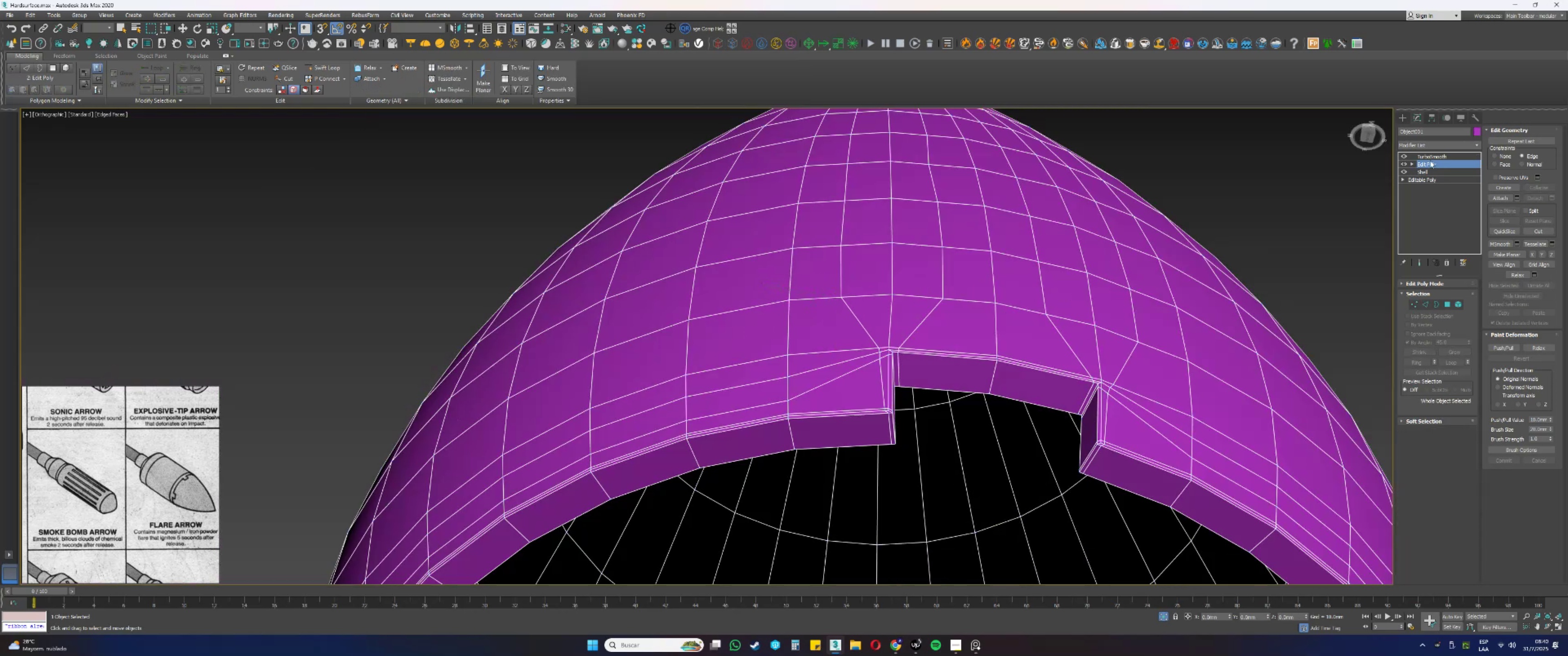 
key(F3)
 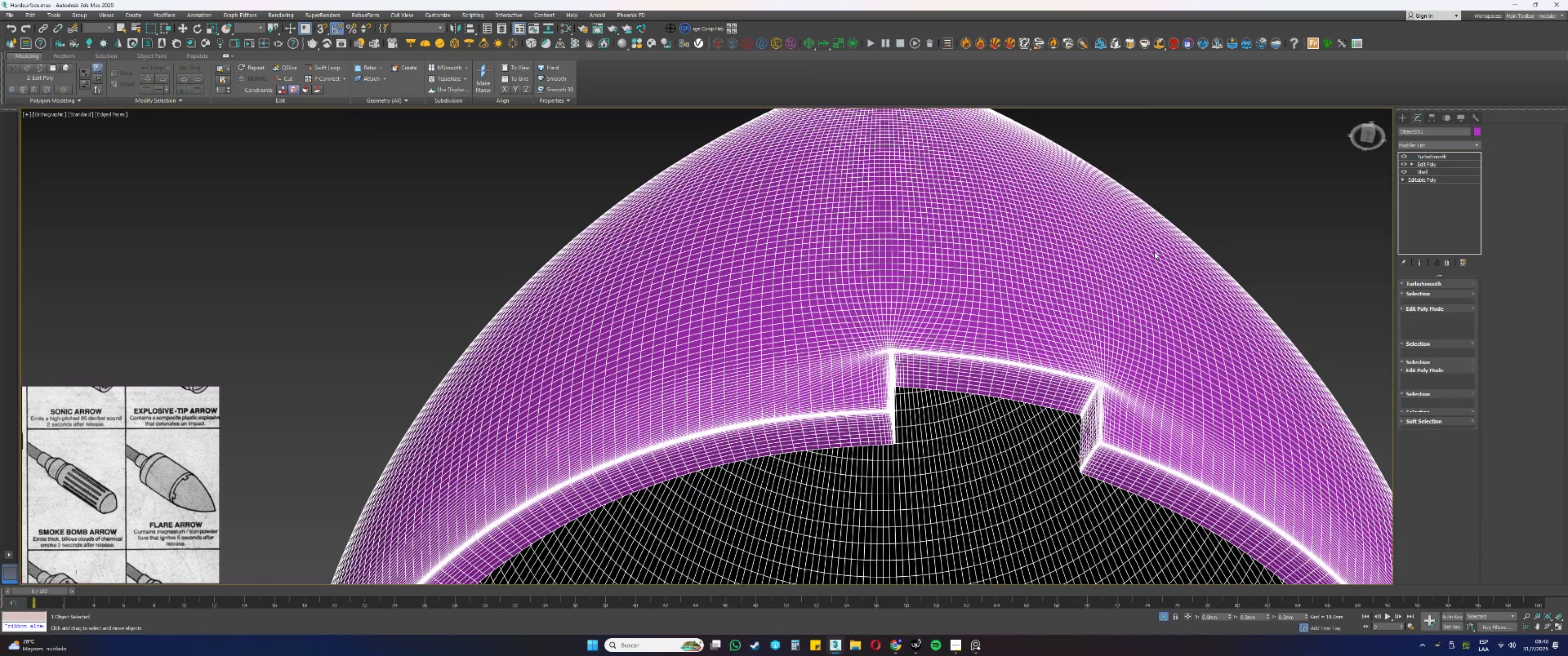 
key(F3)
 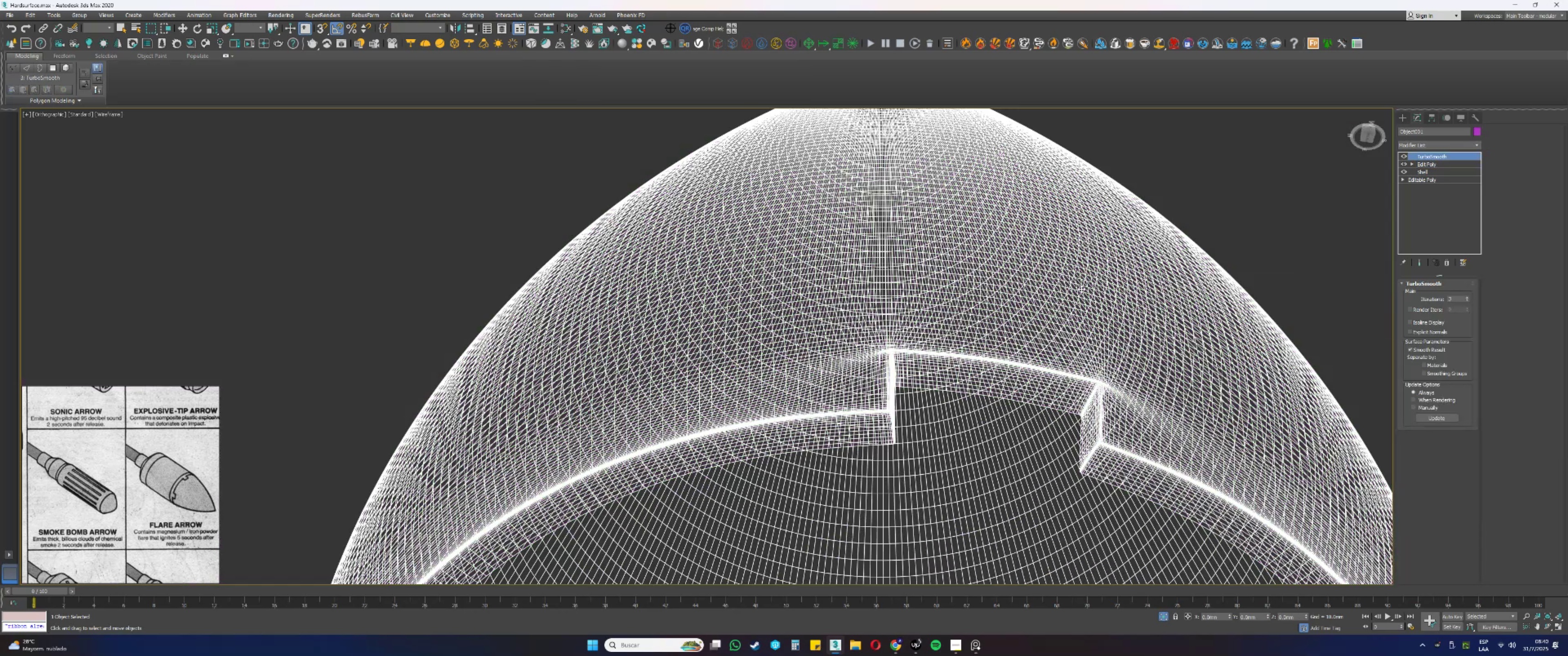 
key(F4)
 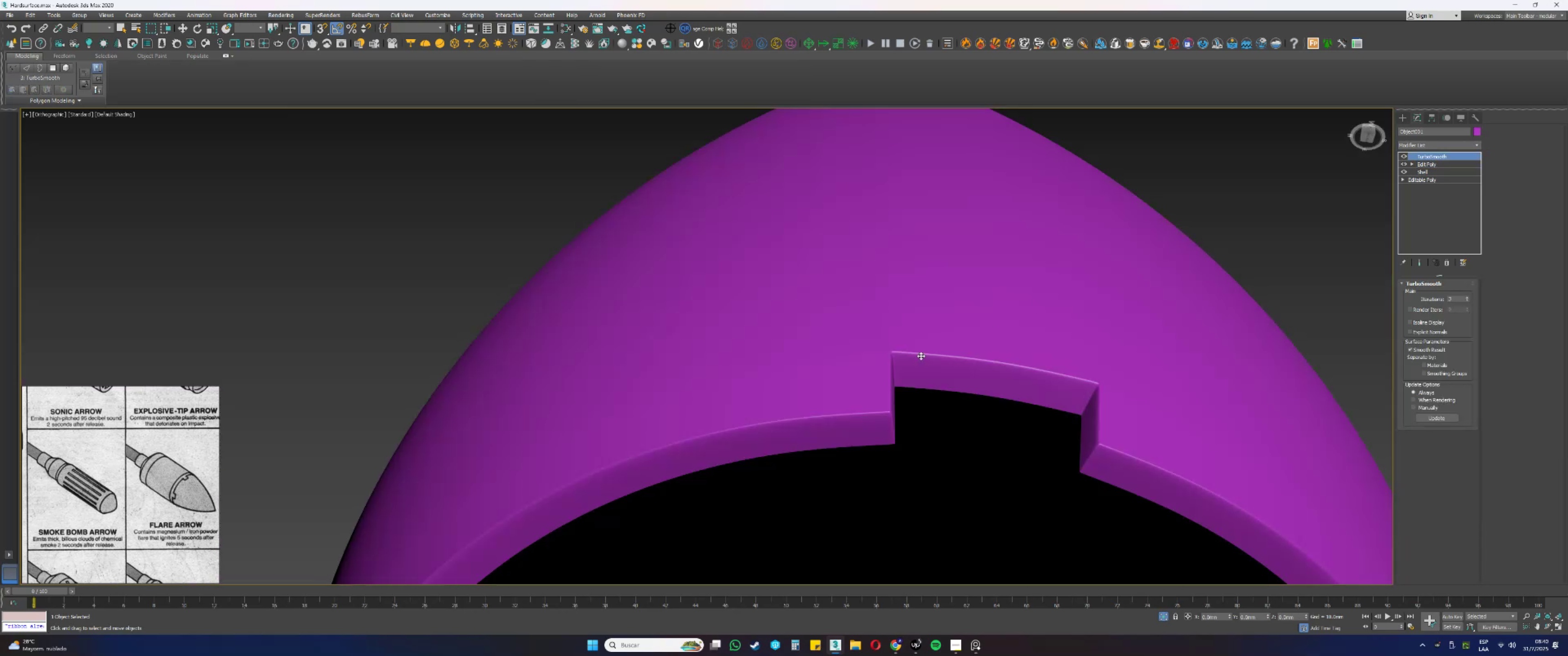 
scroll: coordinate [921, 354], scroll_direction: down, amount: 5.0
 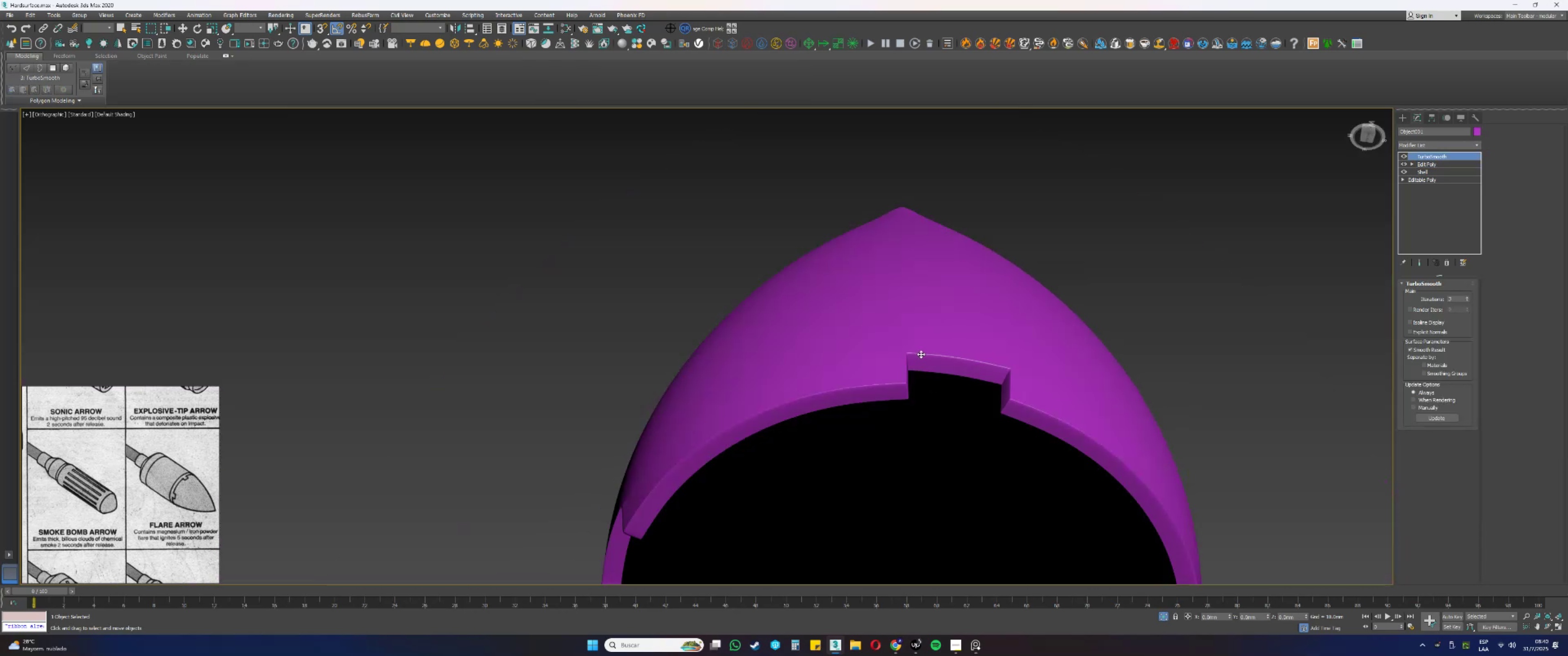 
hold_key(key=AltLeft, duration=1.53)
 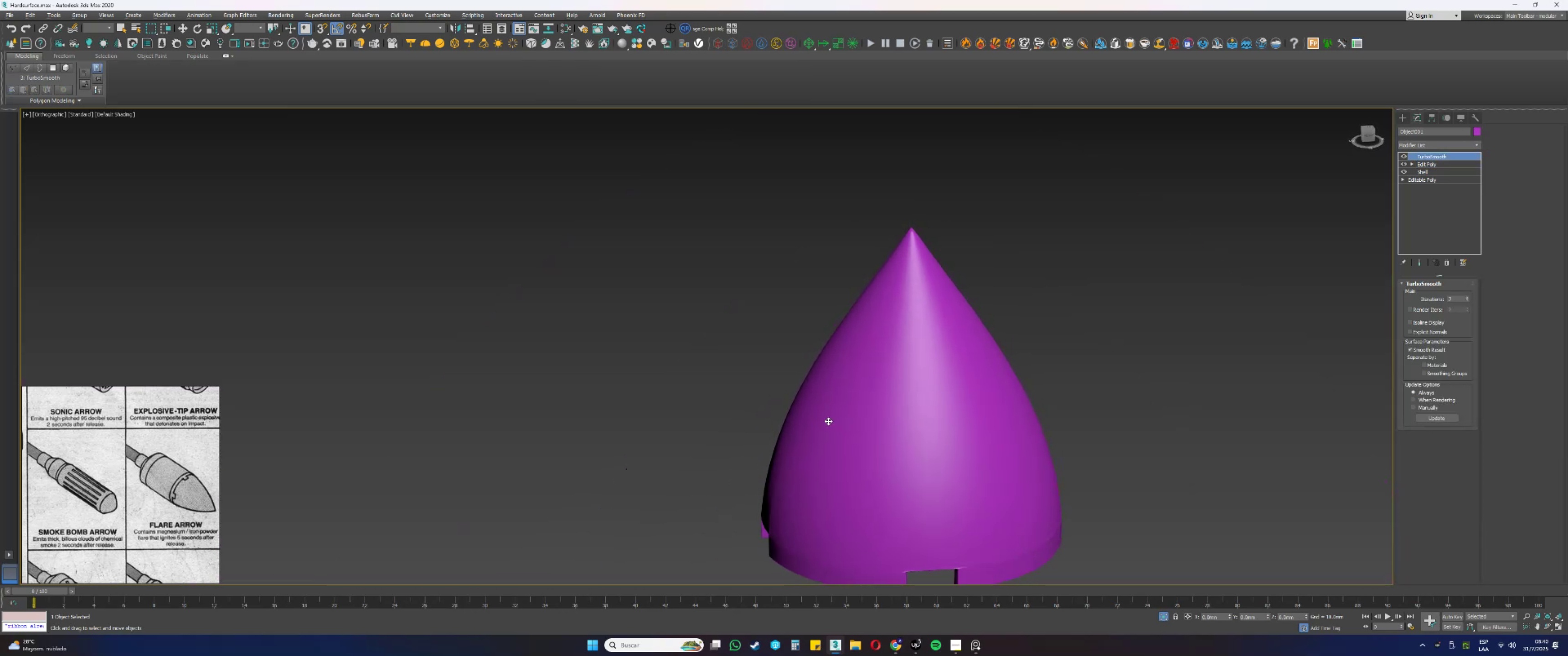 
hold_key(key=AltLeft, duration=1.52)
 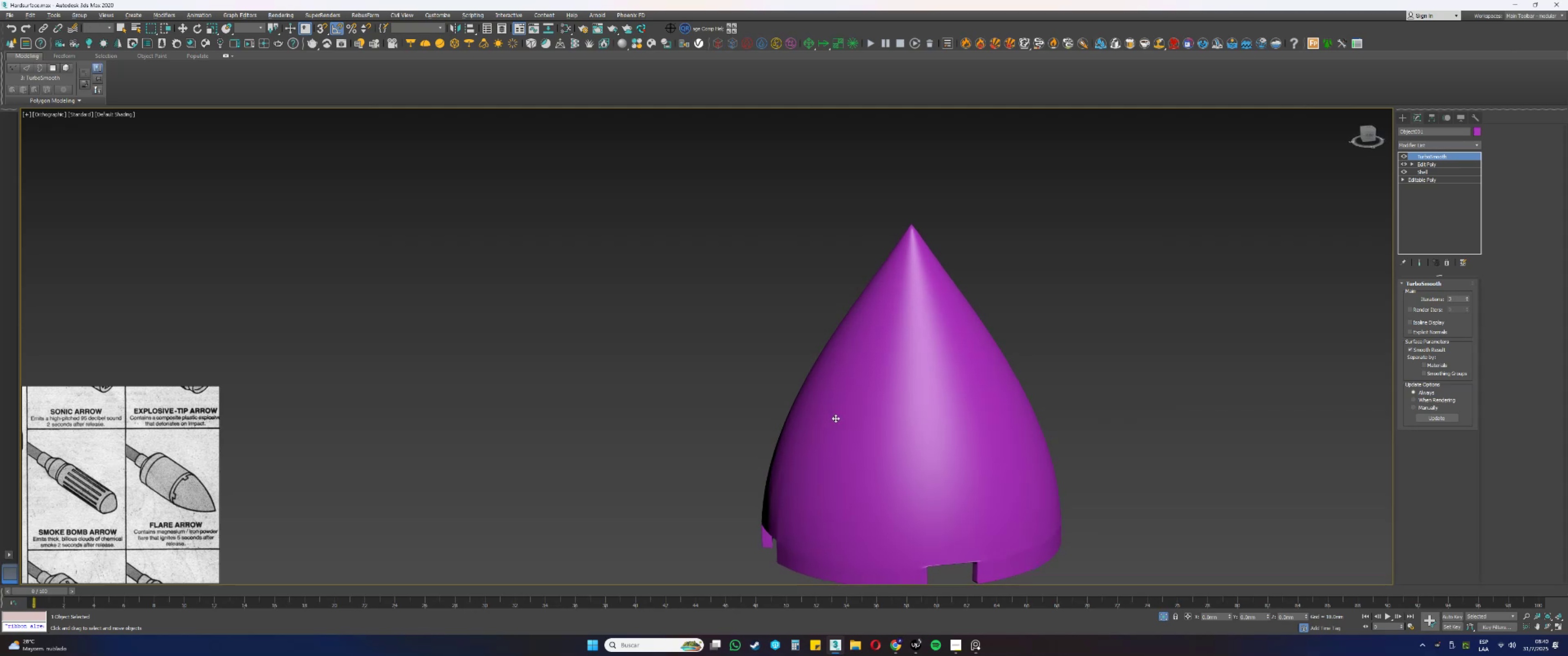 
hold_key(key=AltLeft, duration=1.51)
 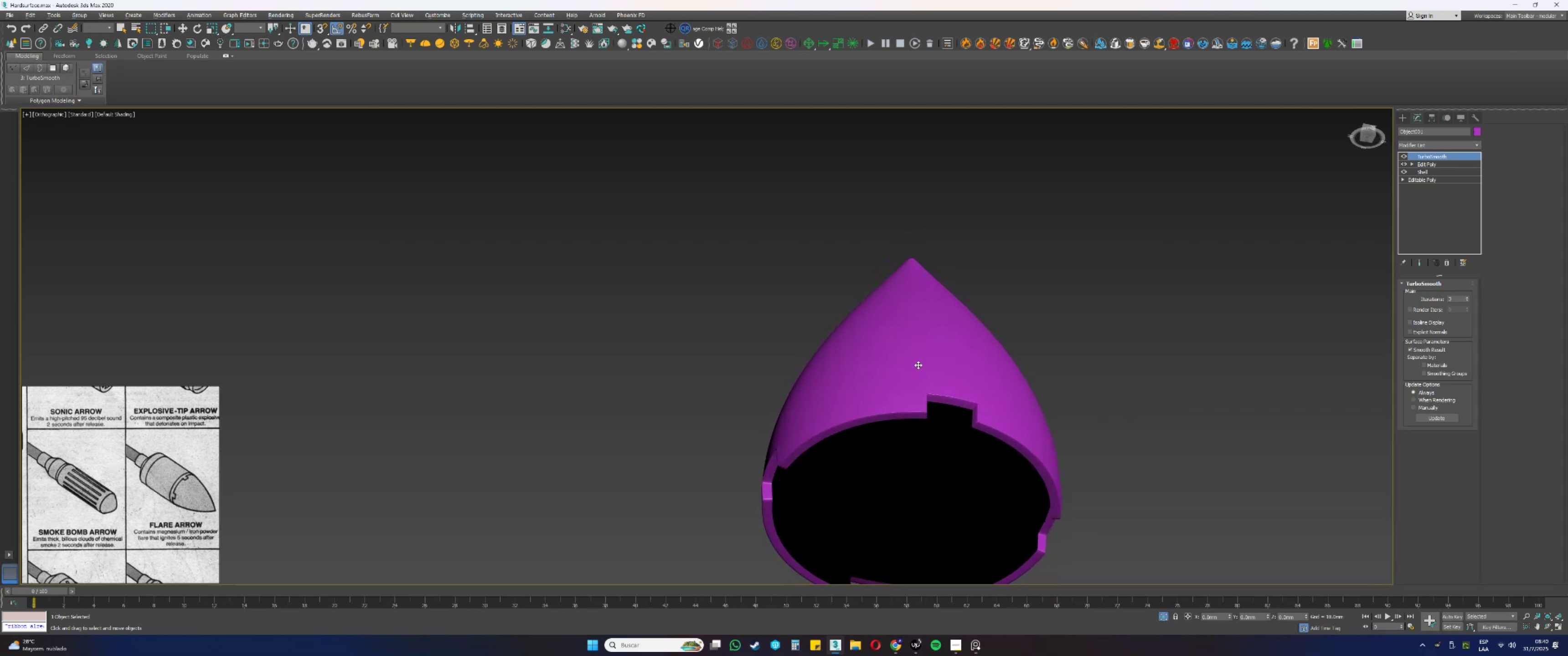 
hold_key(key=AltLeft, duration=1.28)
 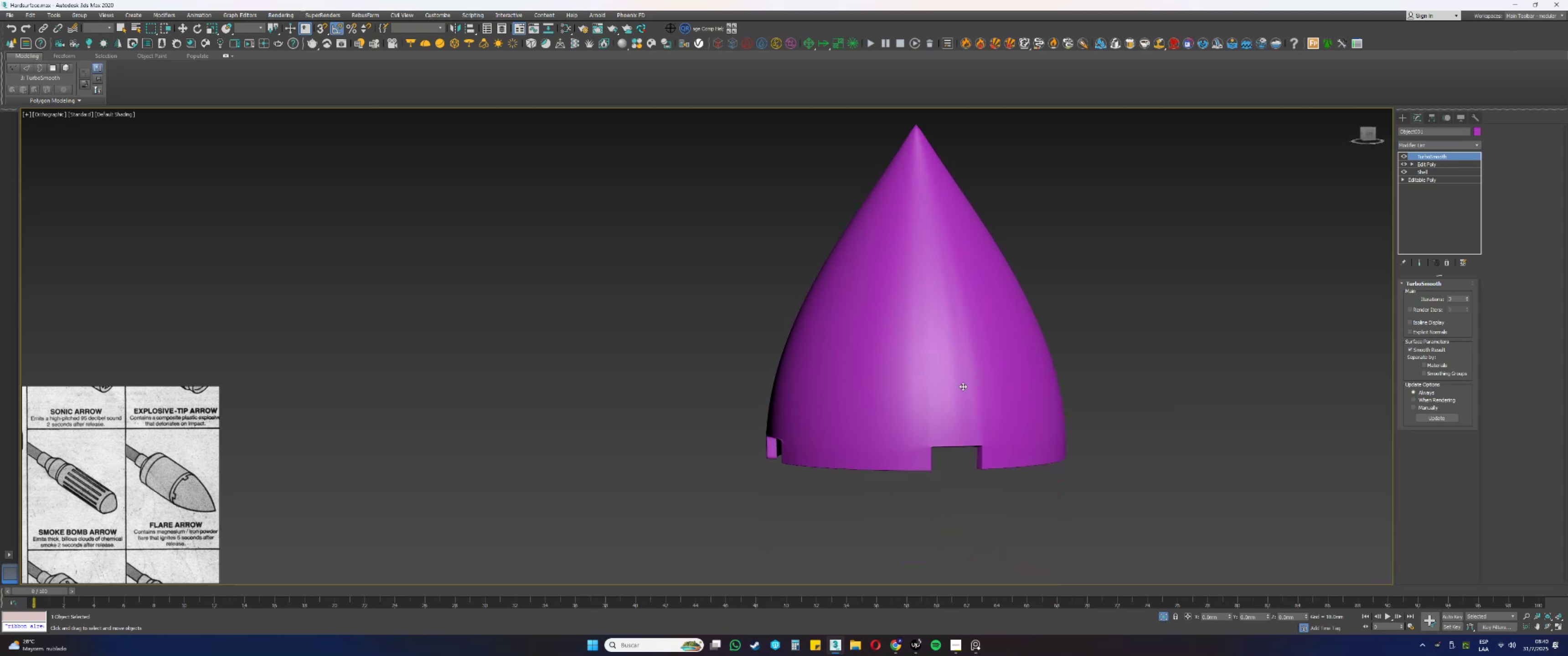 
scroll: coordinate [1011, 476], scroll_direction: up, amount: 10.0
 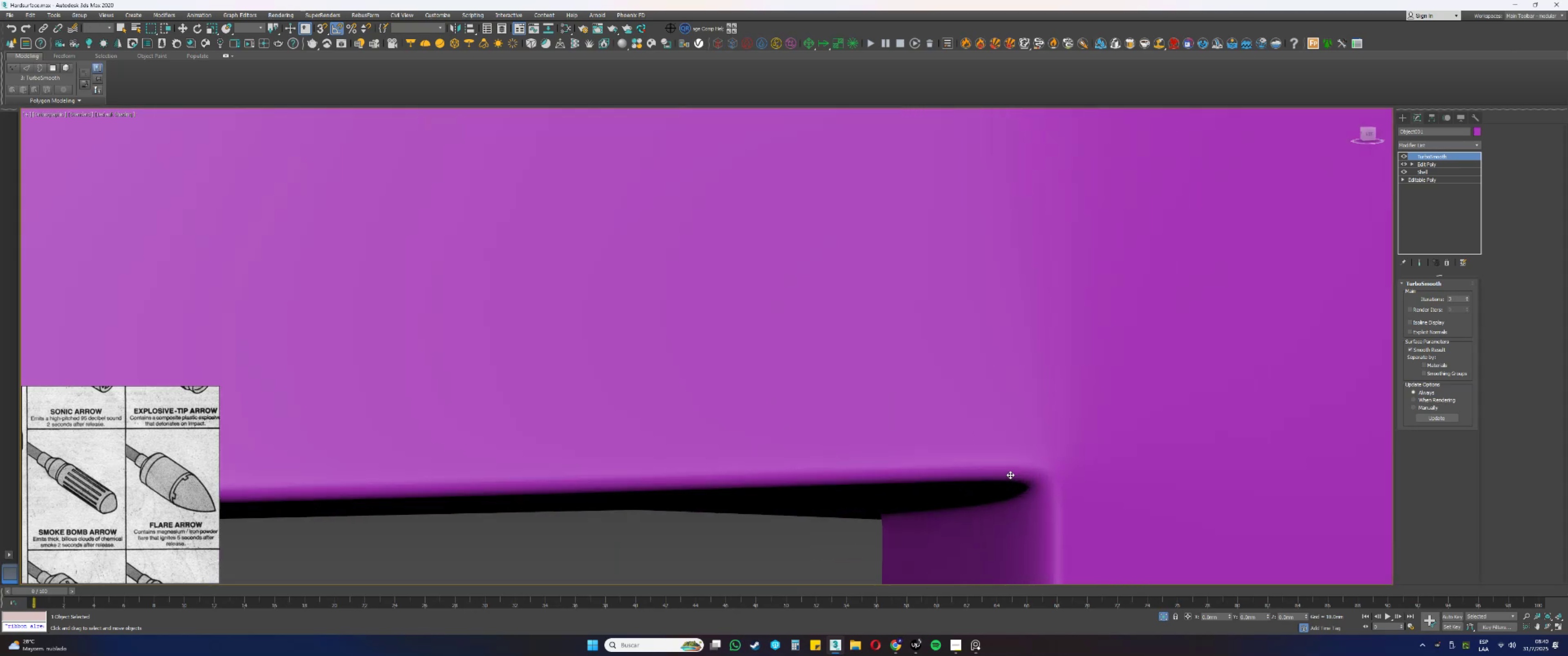 
key(F4)
 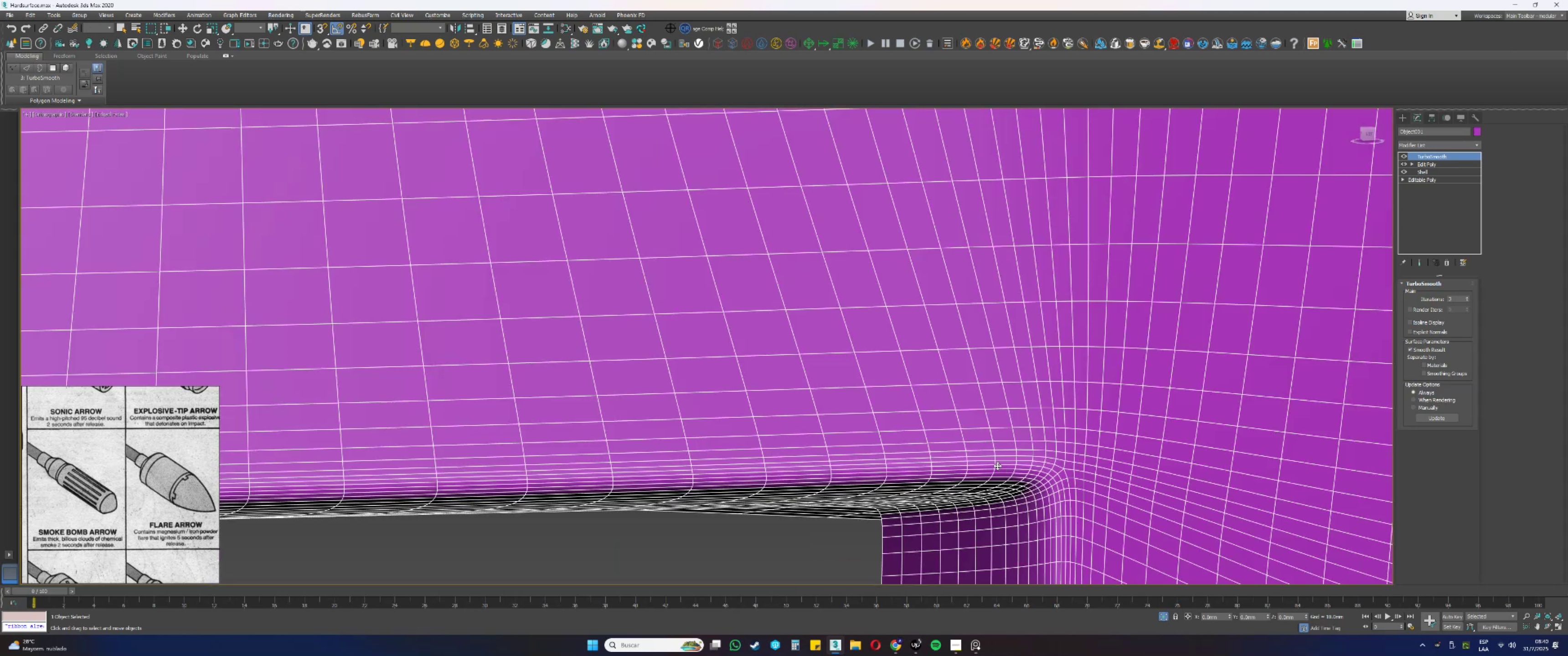 
key(F4)
 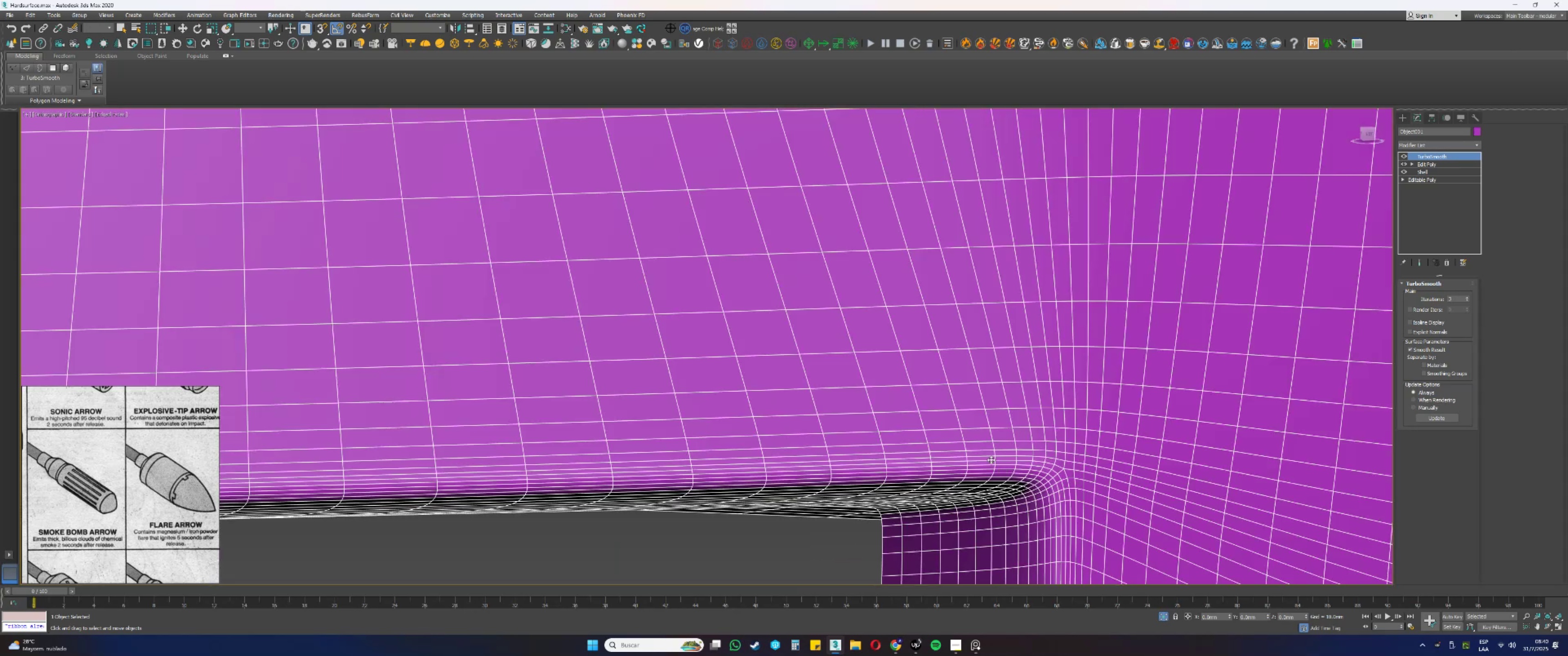 
scroll: coordinate [985, 447], scroll_direction: down, amount: 8.0
 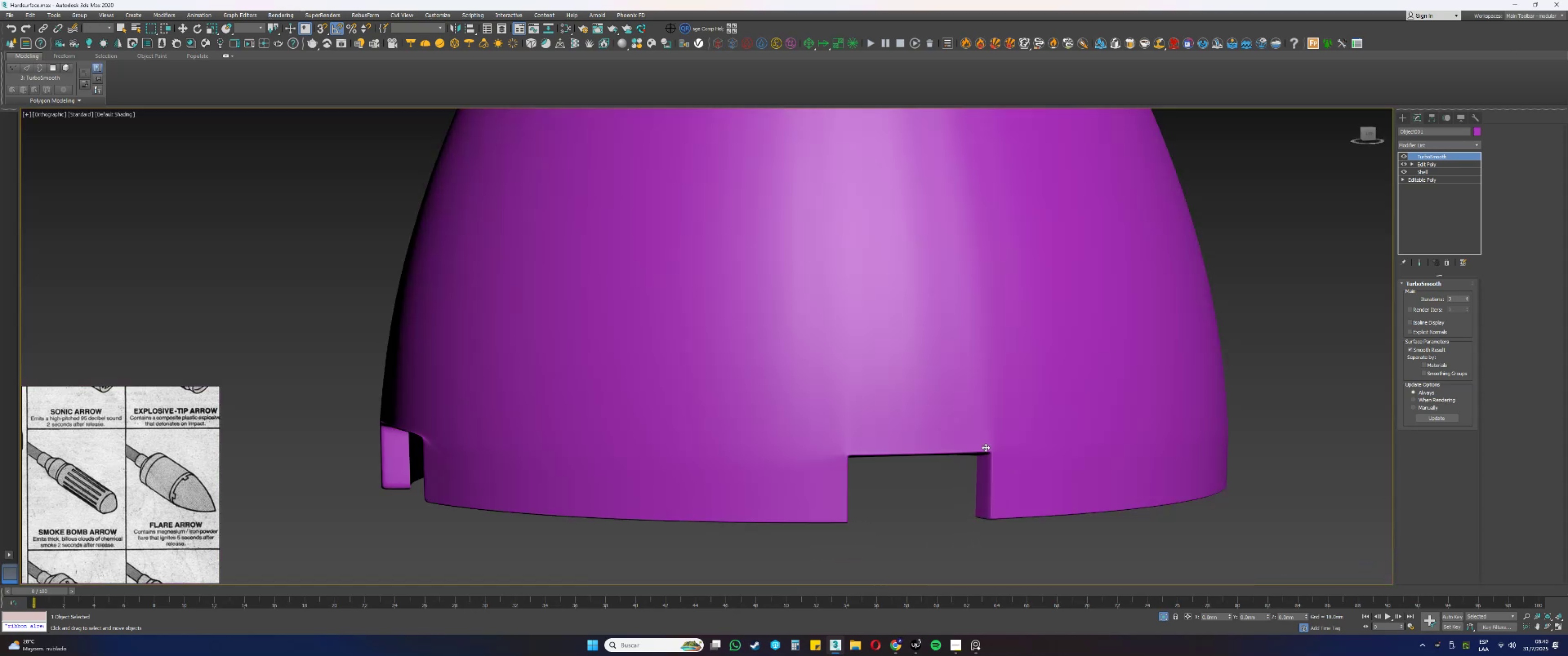 
key(Alt+AltLeft)
 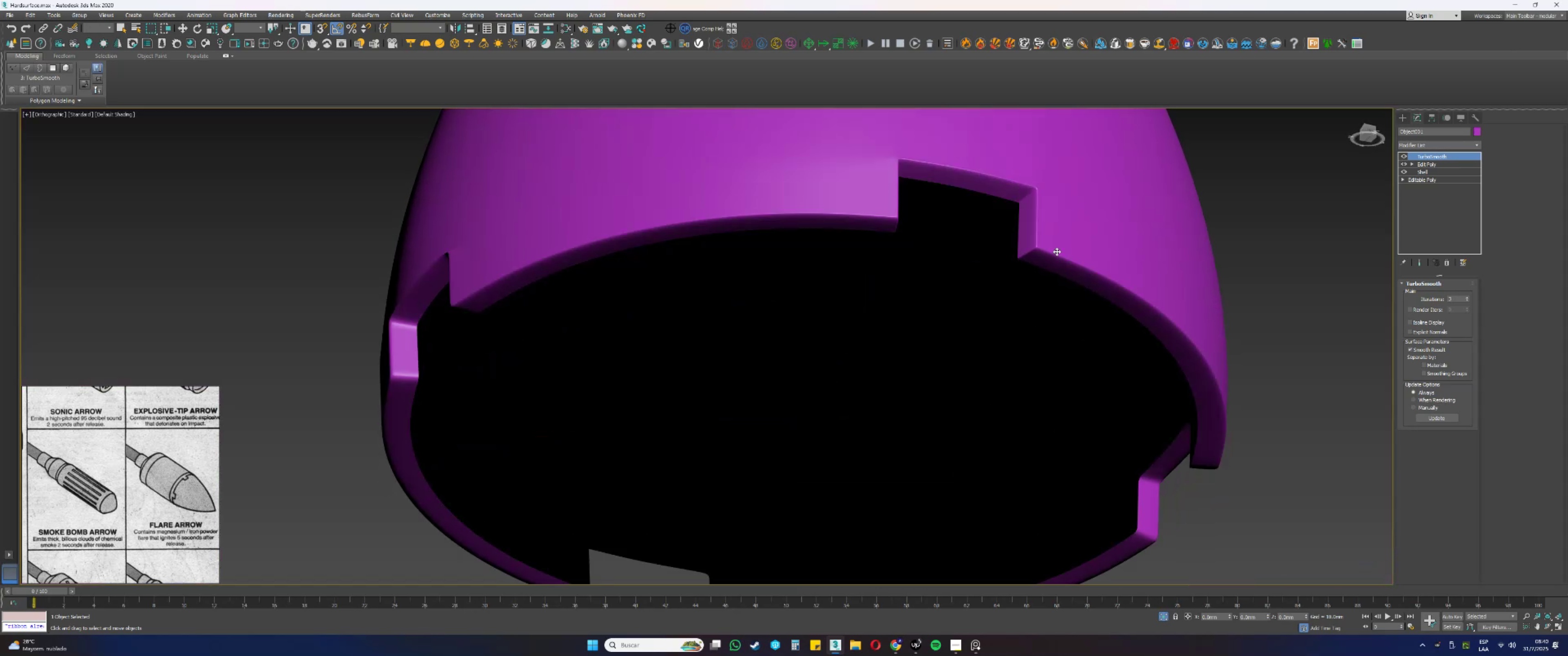 
scroll: coordinate [1002, 363], scroll_direction: up, amount: 3.0
 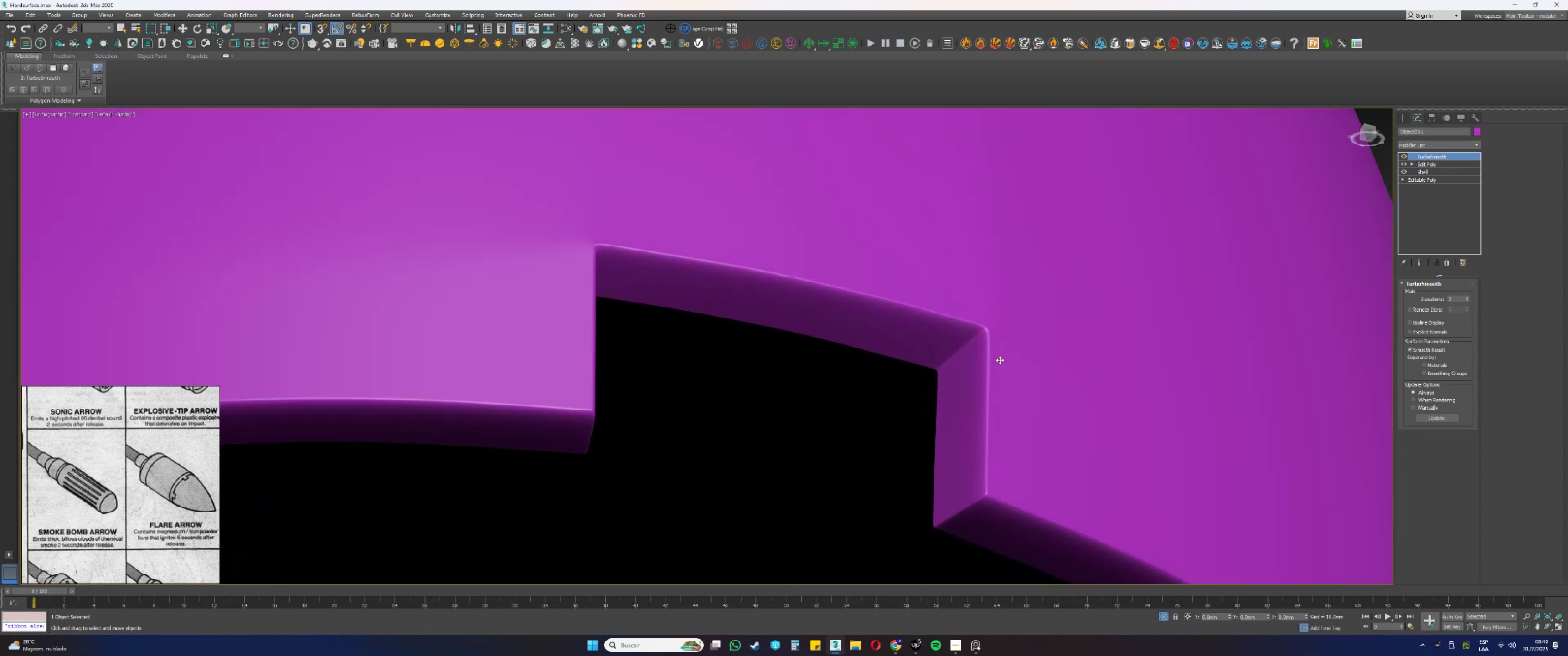 
key(F4)
 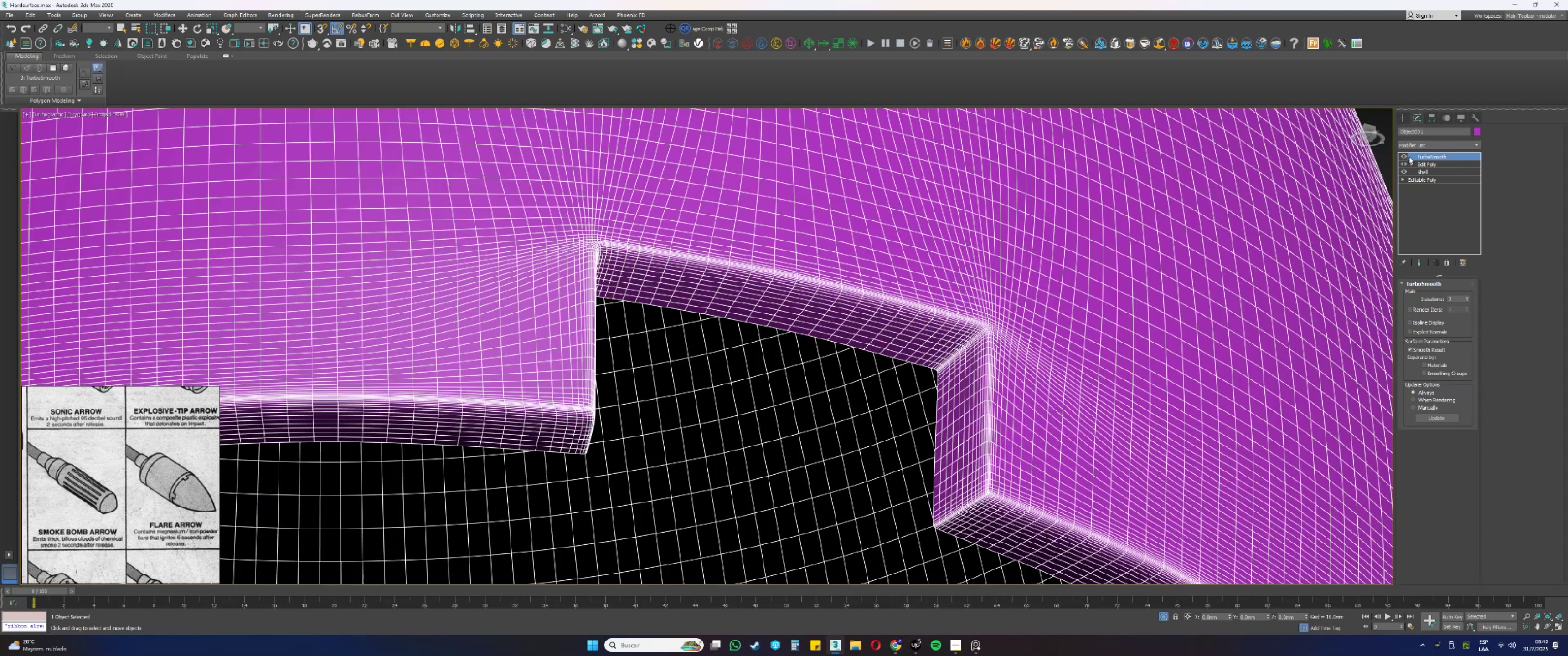 
left_click([1404, 155])
 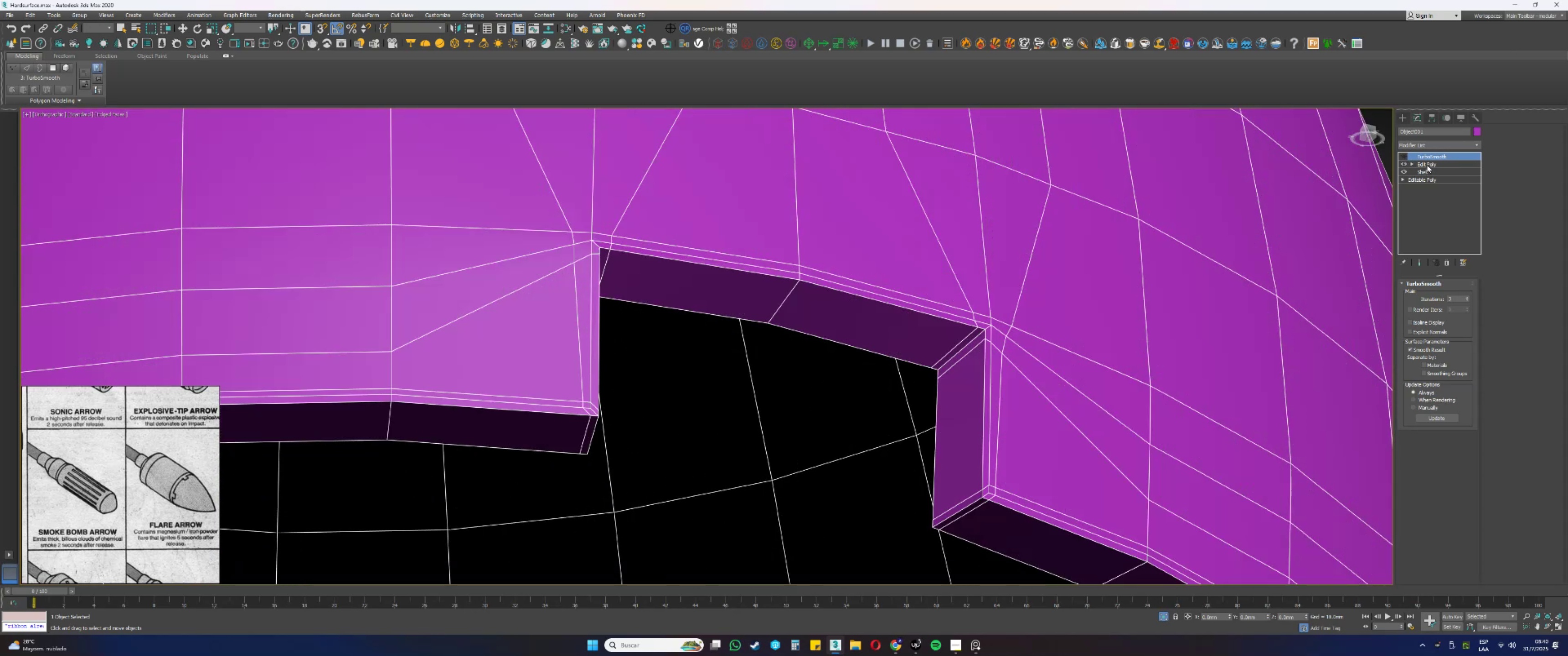 
left_click([1427, 164])
 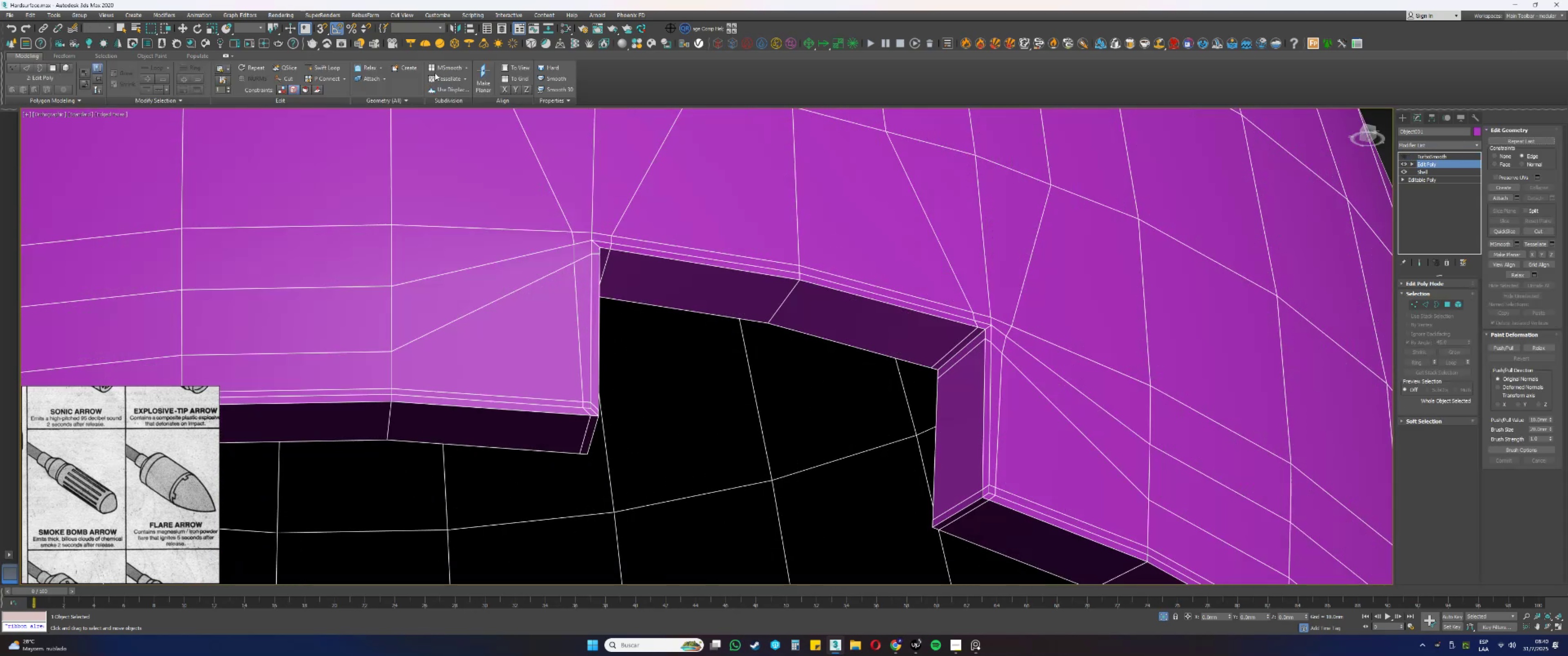 
left_click([315, 66])
 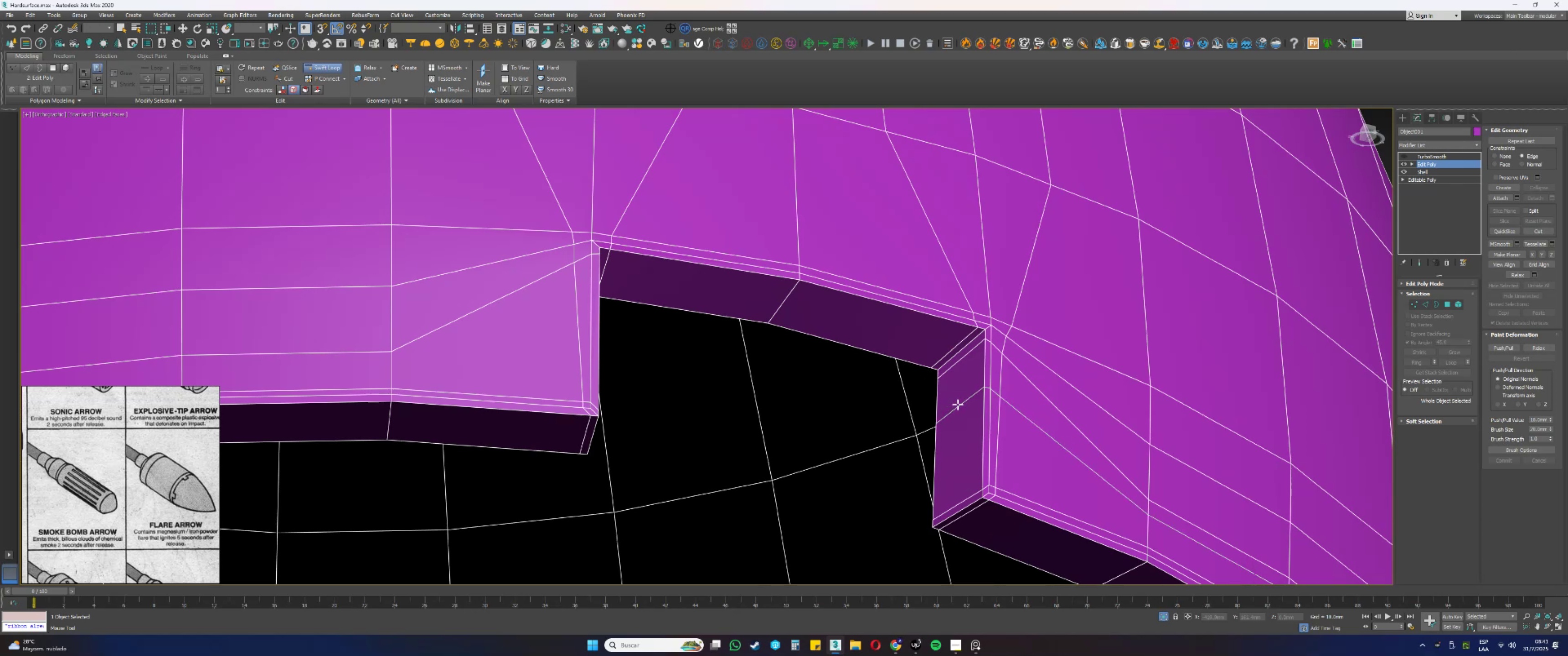 
scroll: coordinate [976, 507], scroll_direction: up, amount: 3.0
 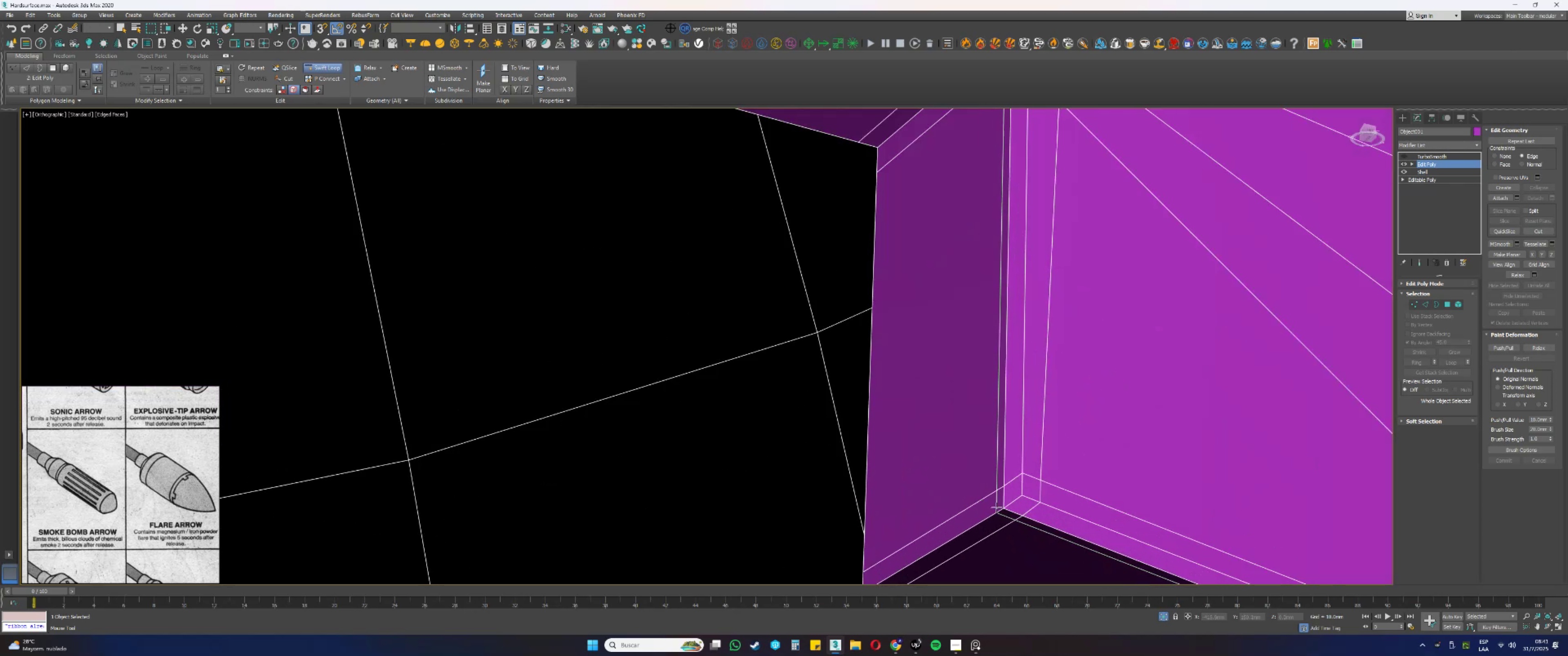 
left_click([996, 508])
 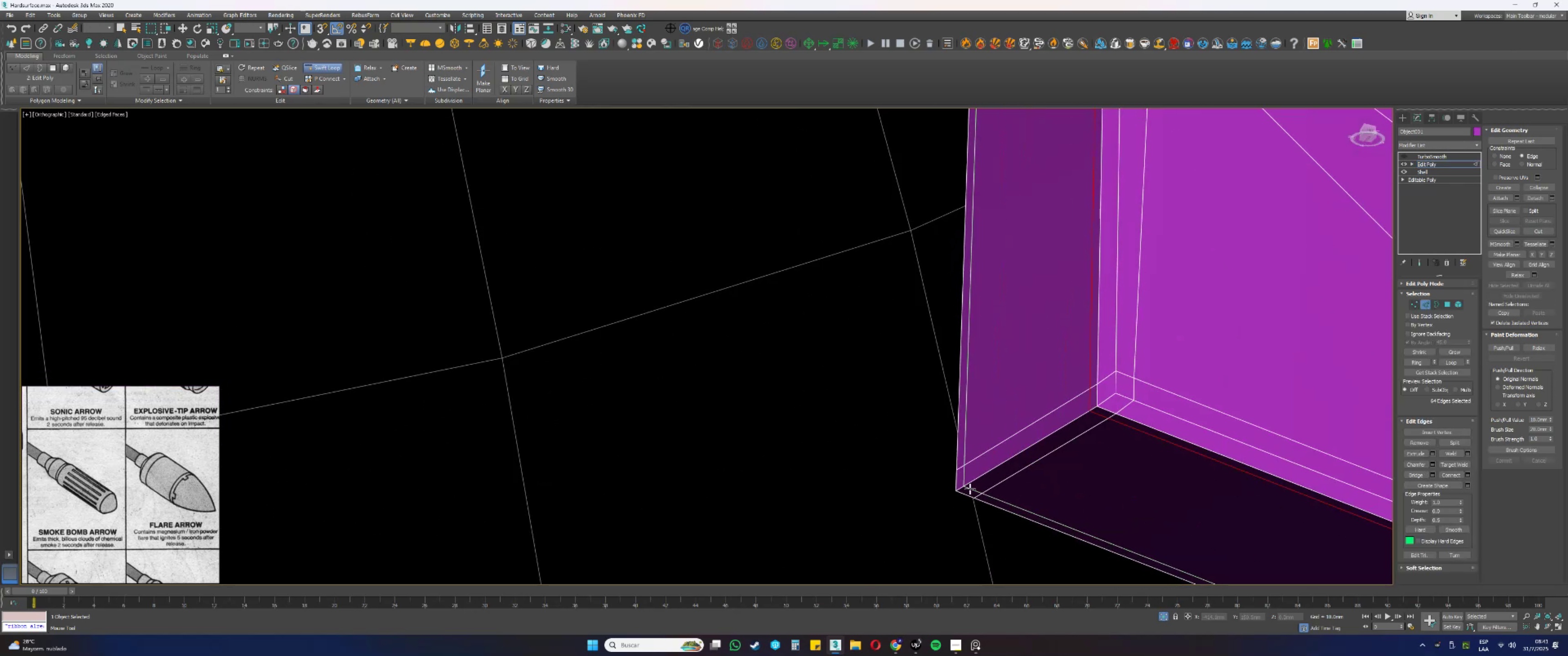 
left_click([968, 489])
 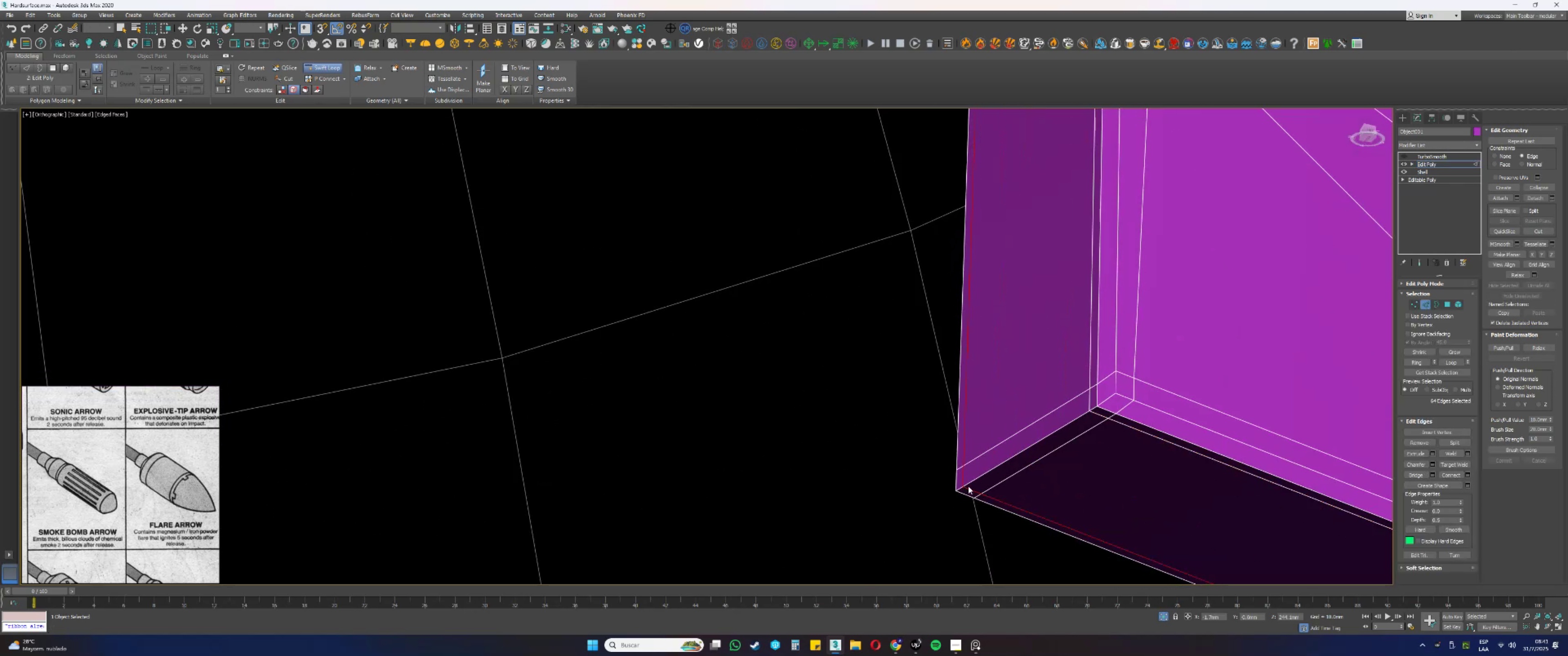 
scroll: coordinate [967, 455], scroll_direction: down, amount: 8.0
 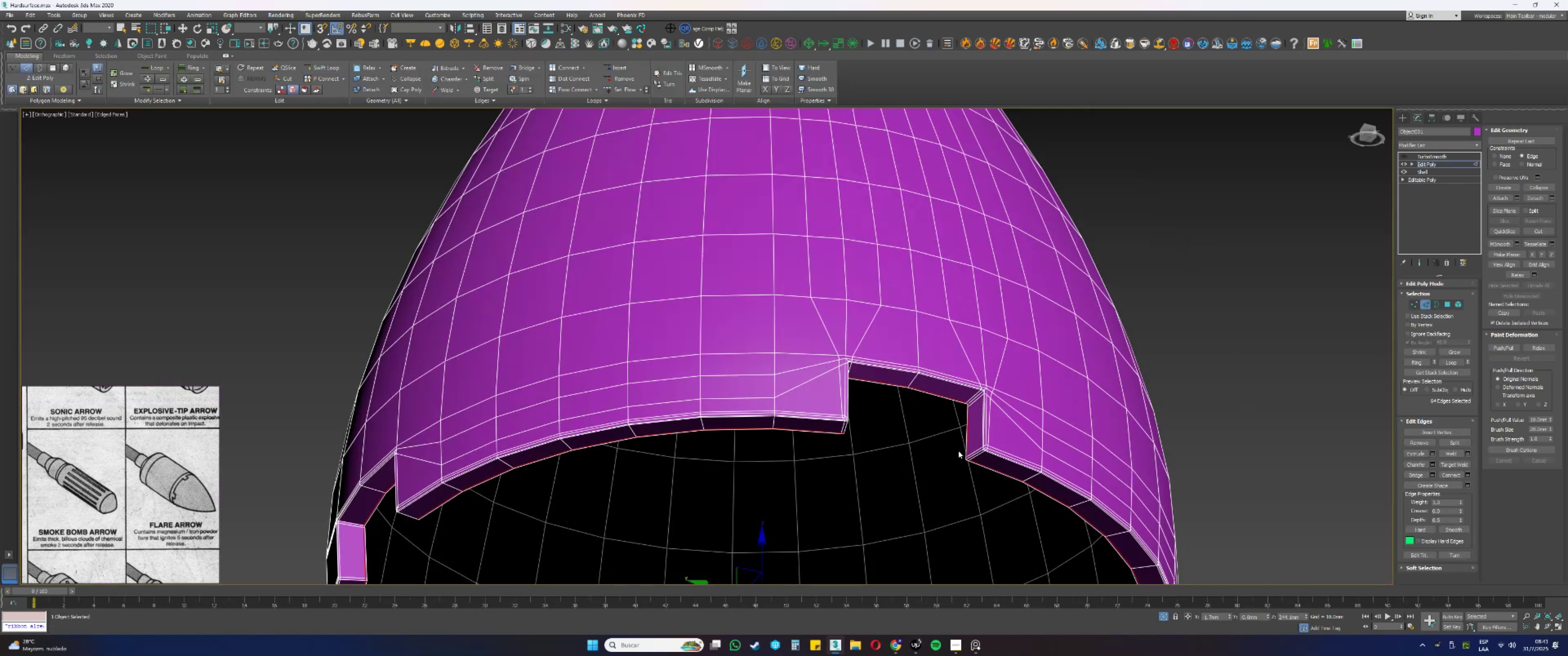 
left_click([935, 446])
 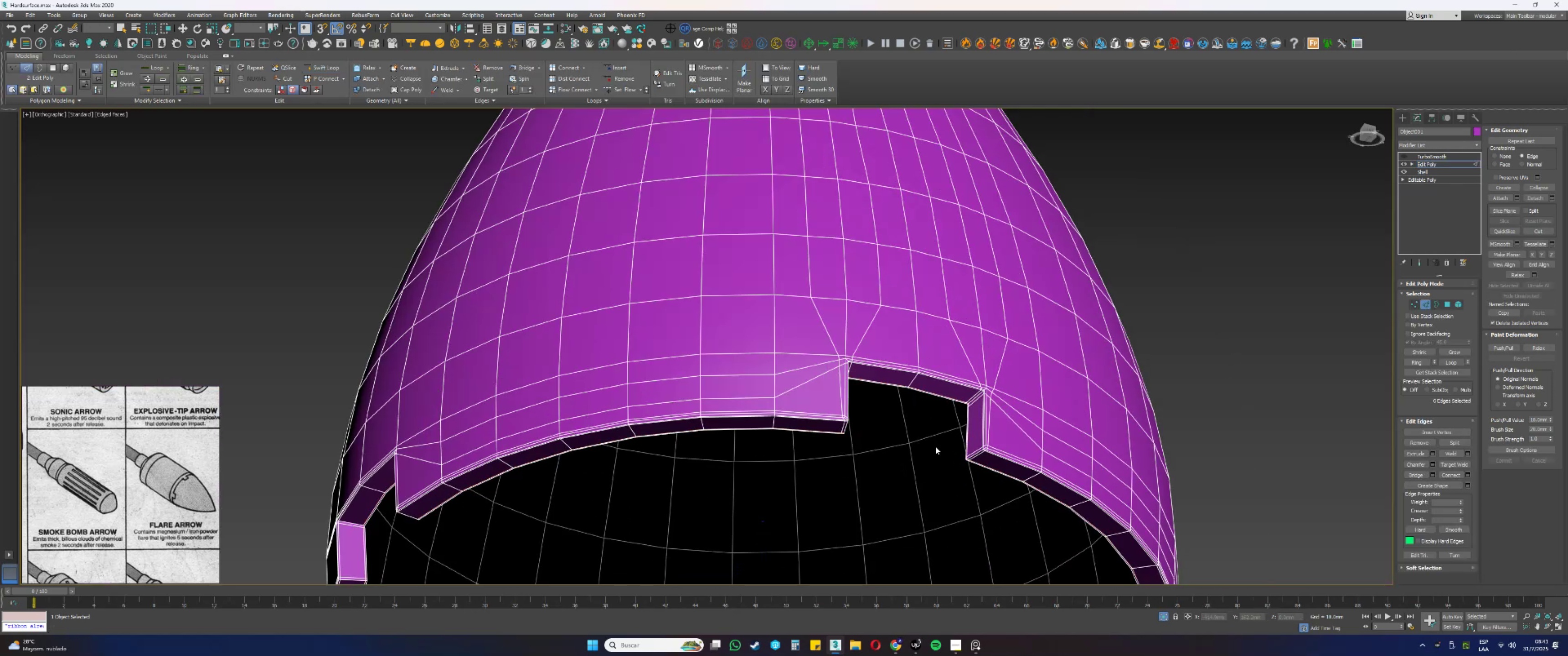 
key(2)
 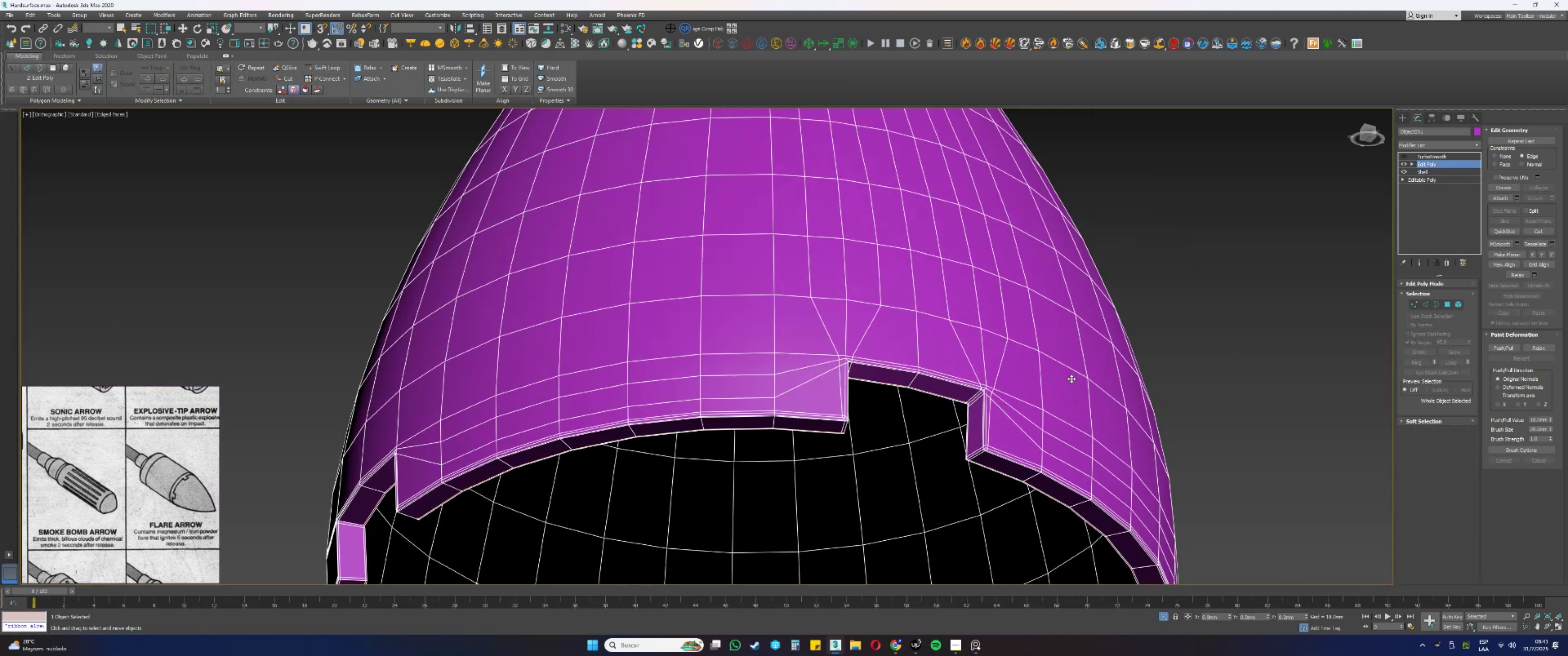 
key(F3)
 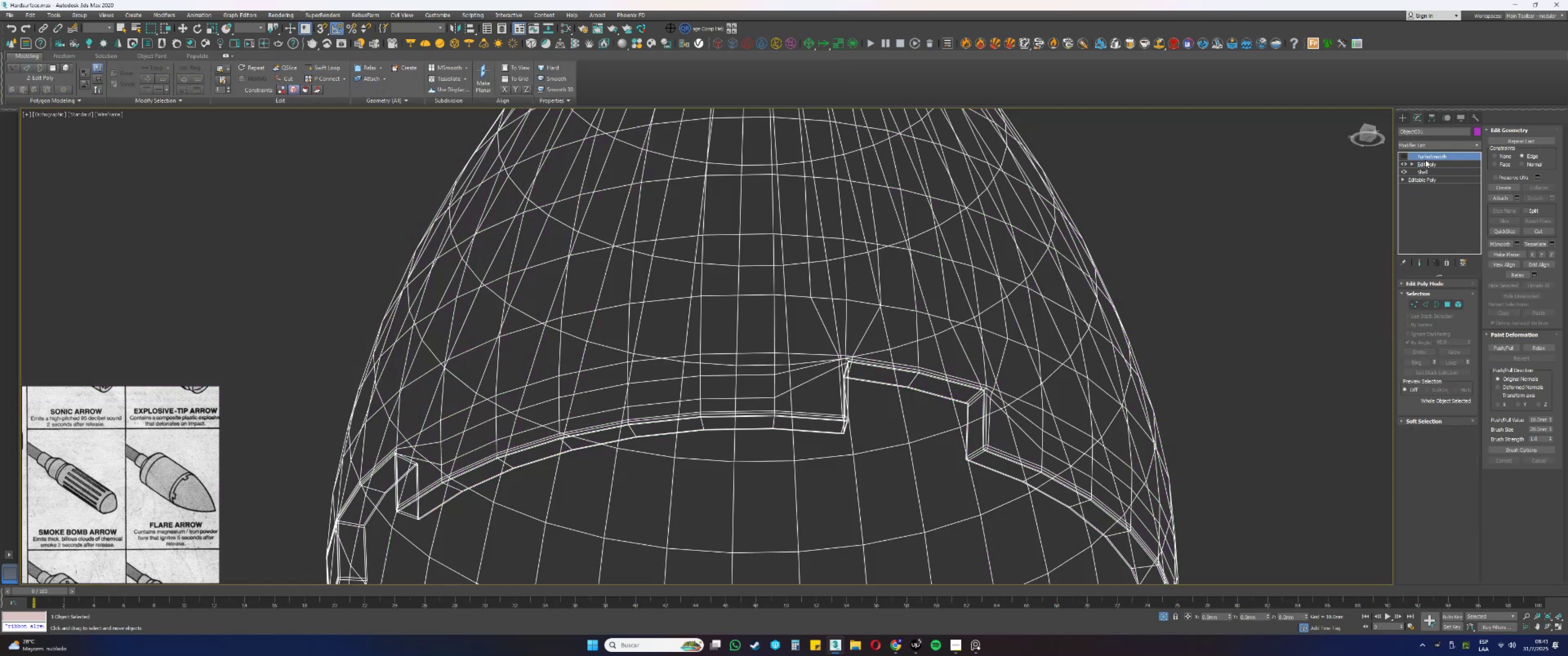 
key(F3)
 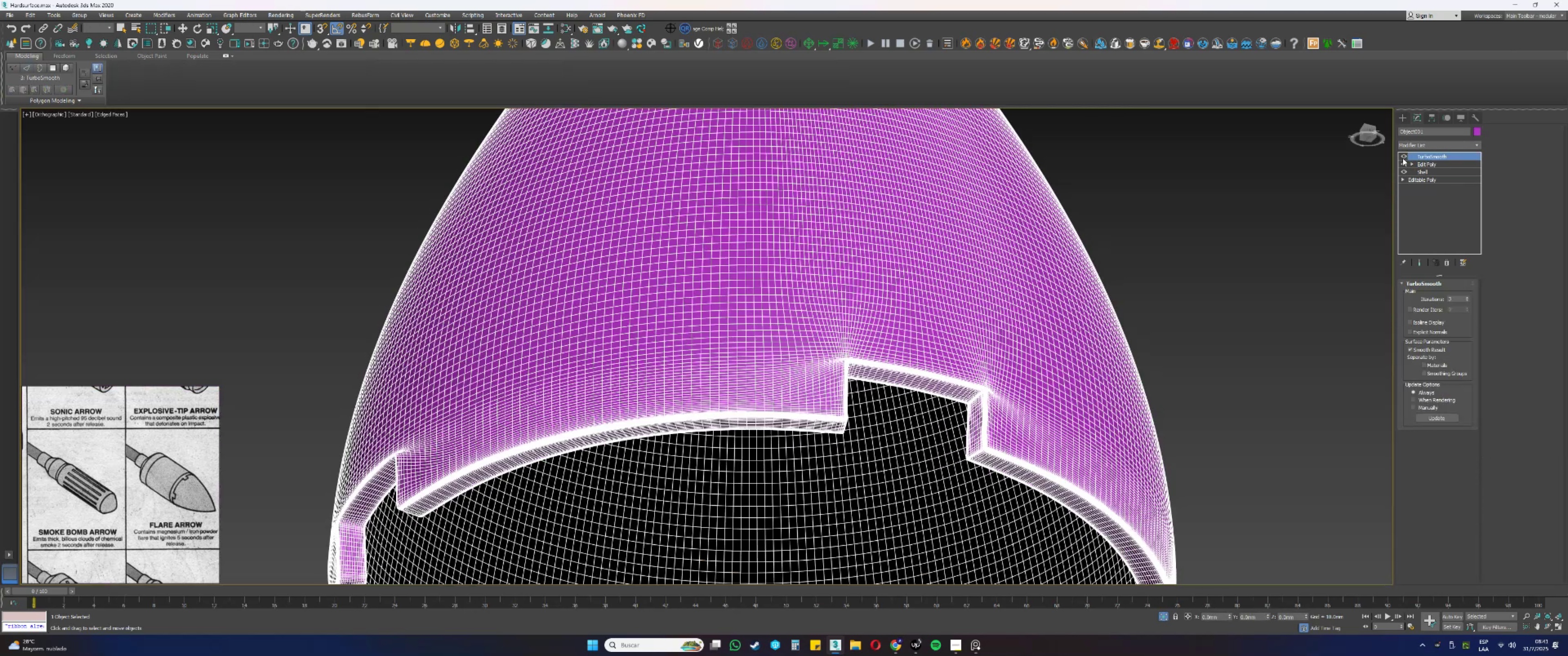 
key(F3)
 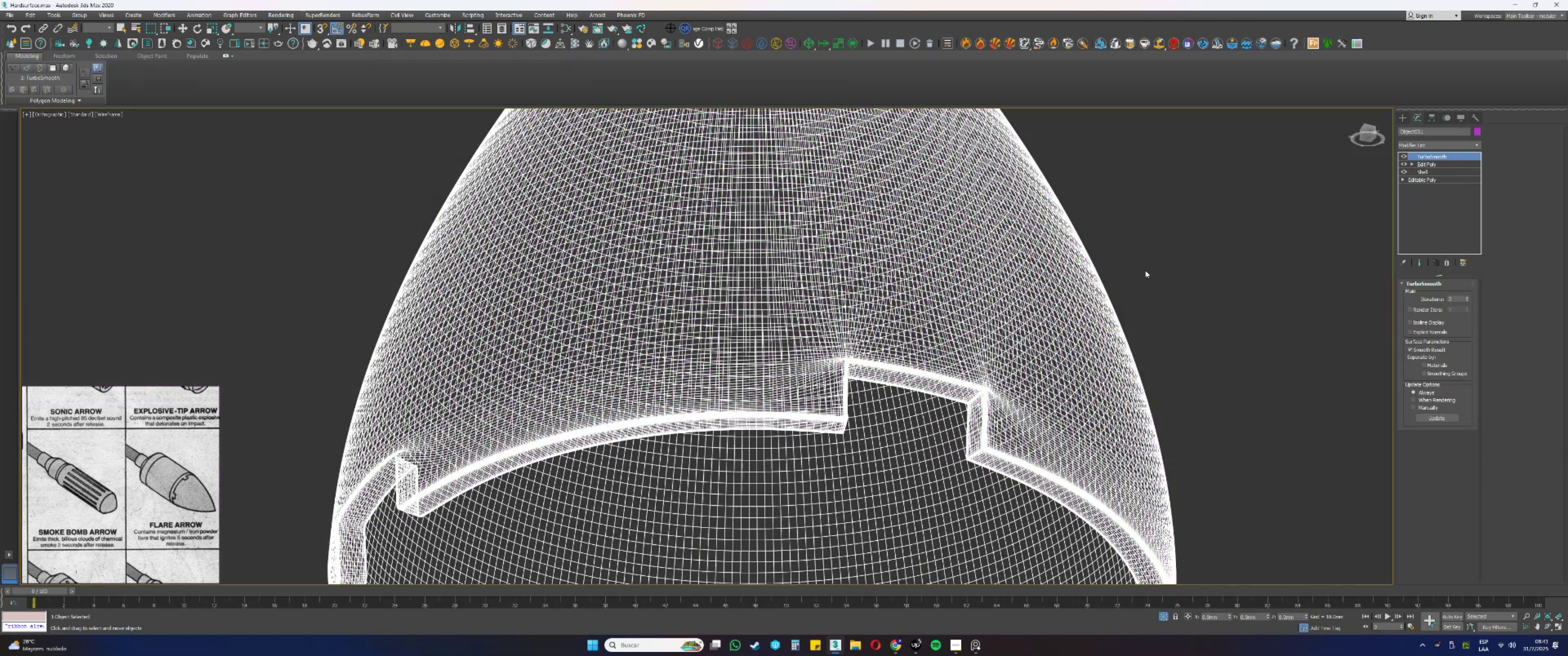 
key(F4)
 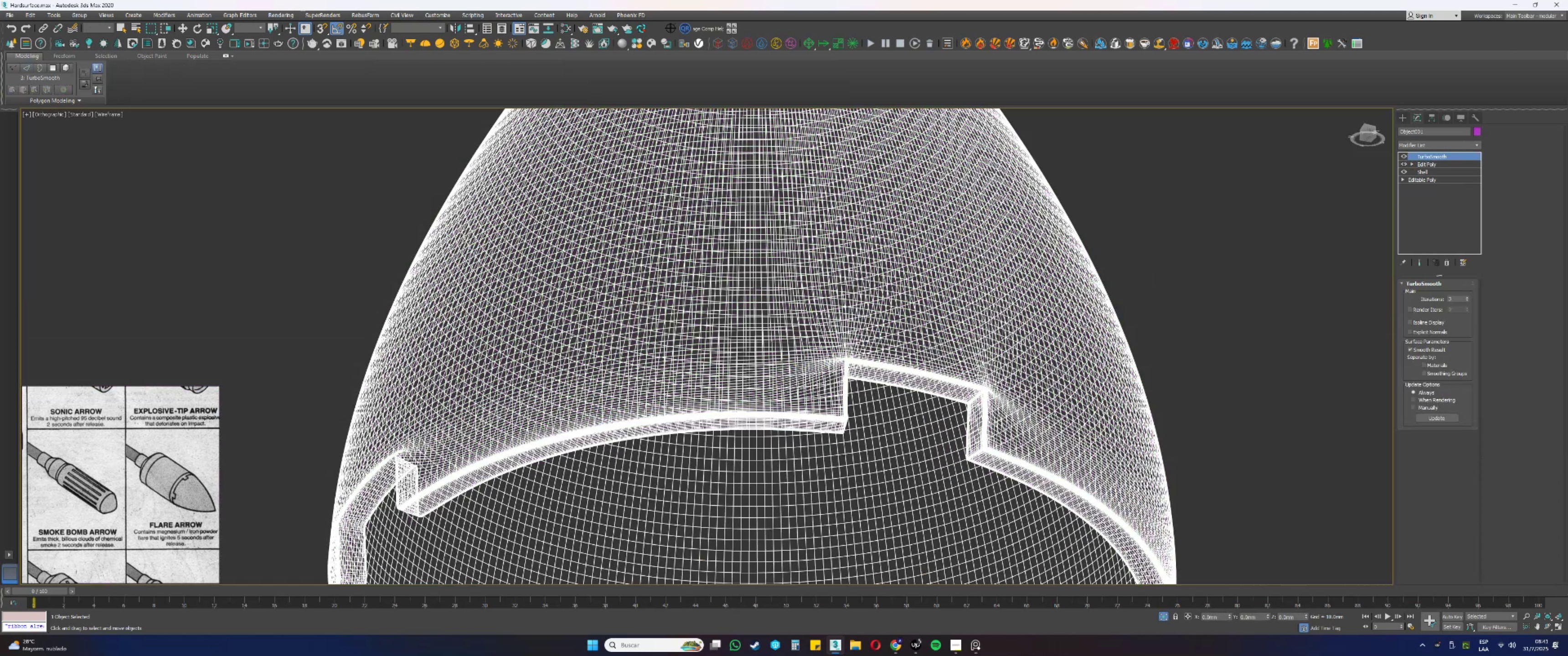 
key(F3)
 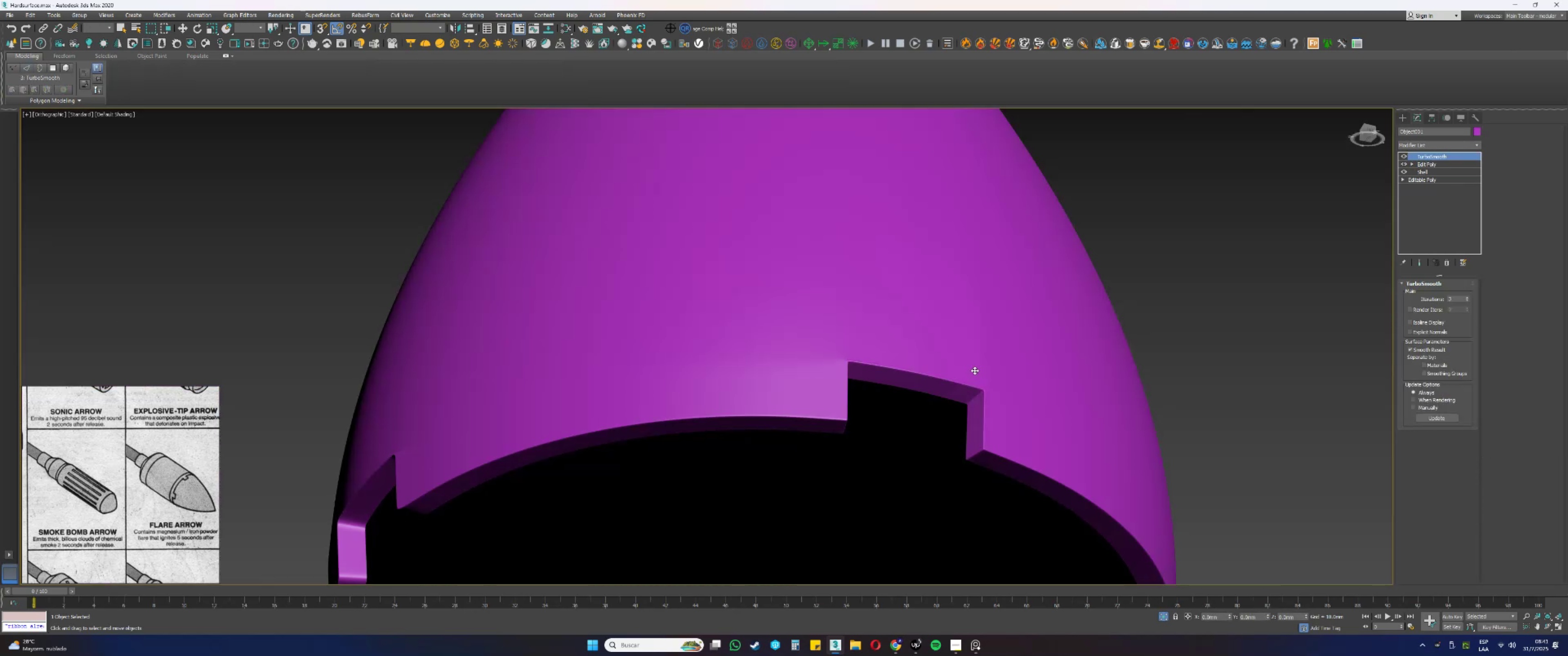 
scroll: coordinate [975, 370], scroll_direction: down, amount: 1.0
 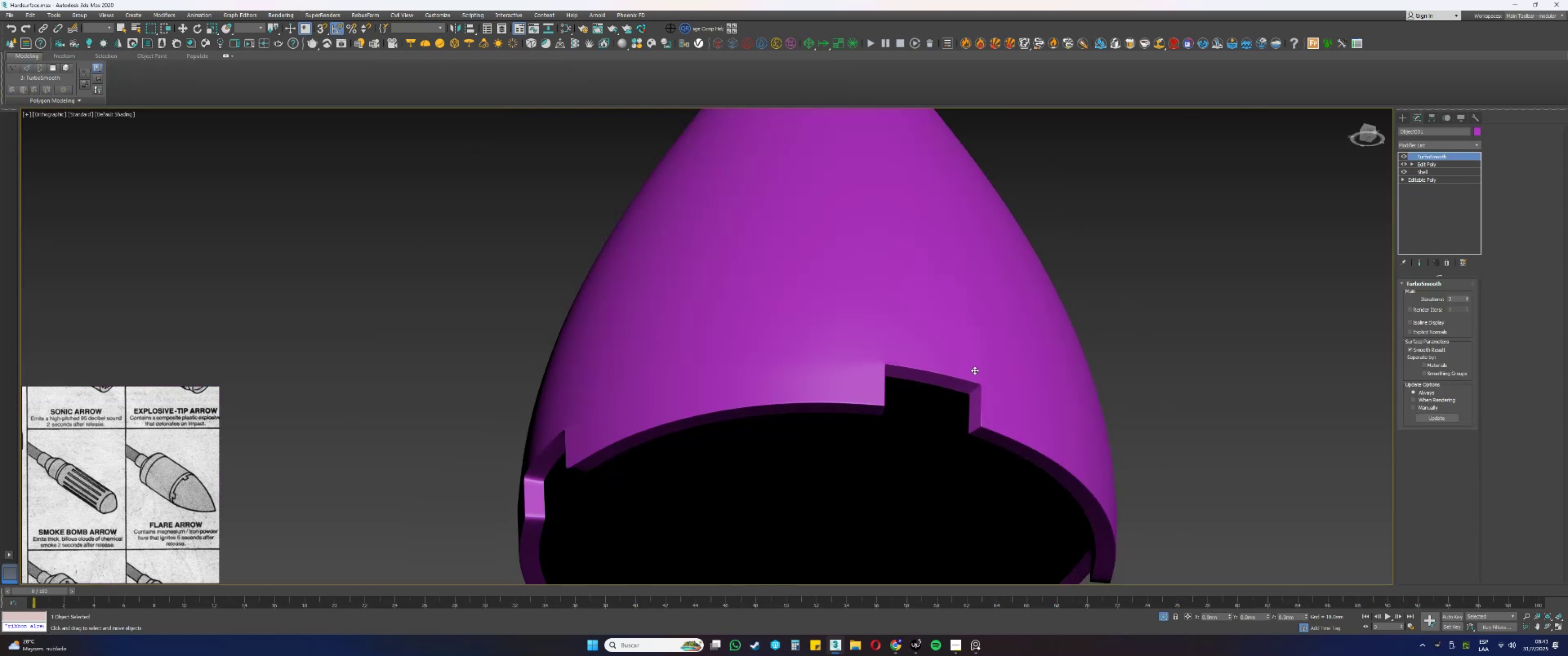 
hold_key(key=AltLeft, duration=0.51)
 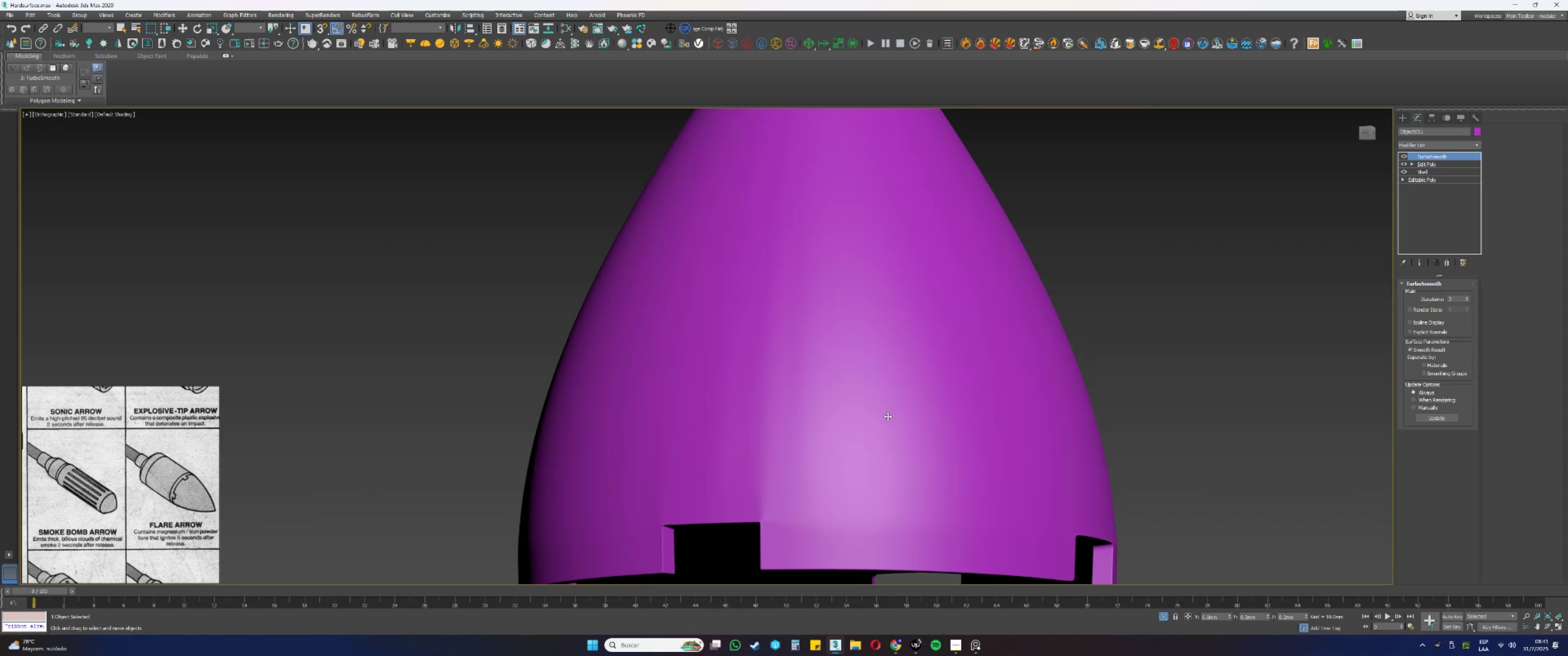 
hold_key(key=AltLeft, duration=1.47)
 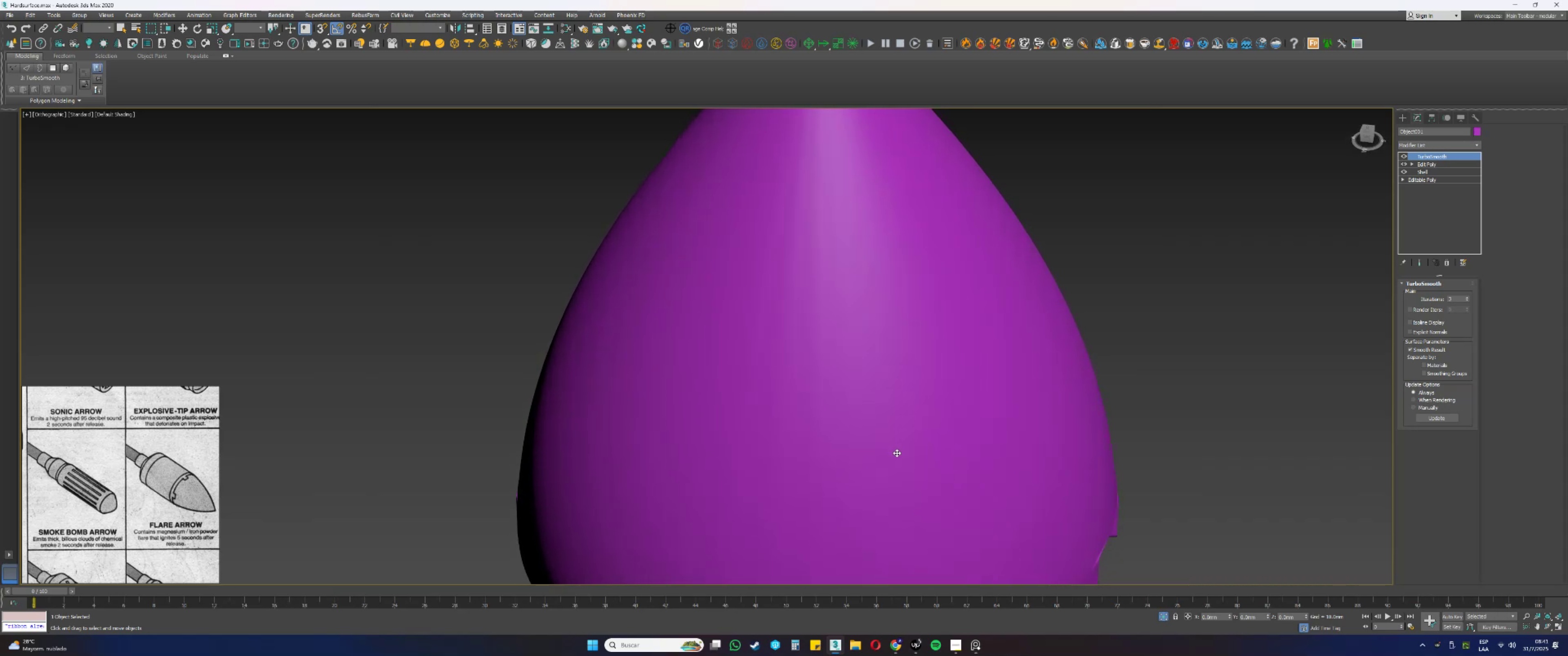 
scroll: coordinate [896, 445], scroll_direction: down, amount: 2.0
 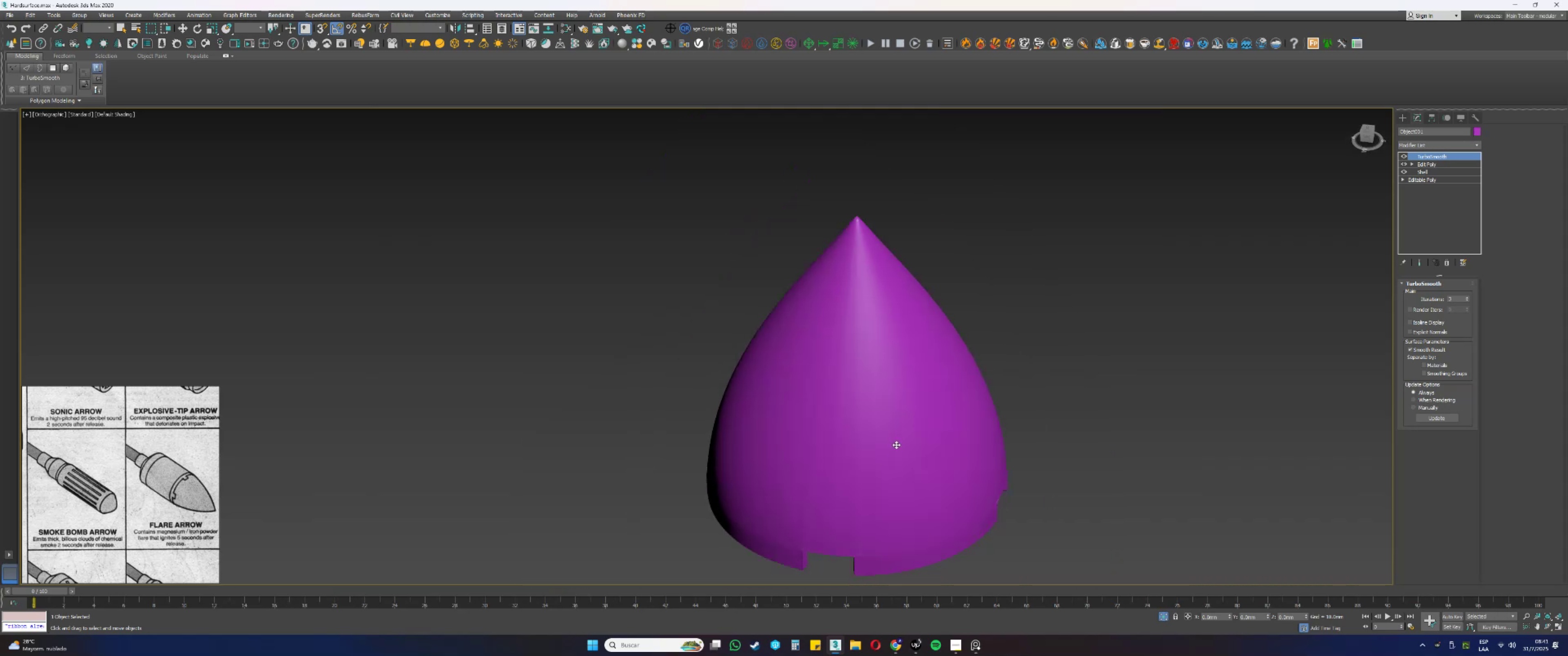 
hold_key(key=AltLeft, duration=1.24)
 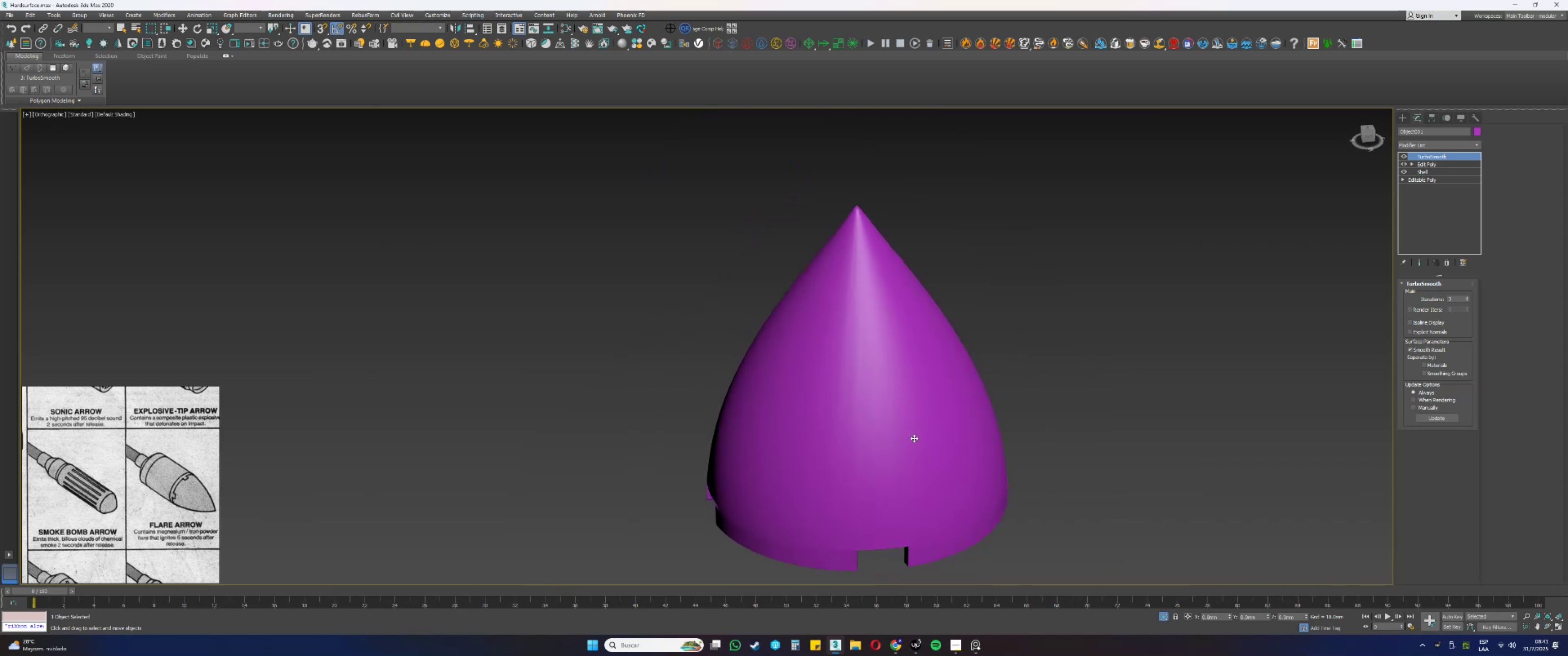 
hold_key(key=AltLeft, duration=1.3)
 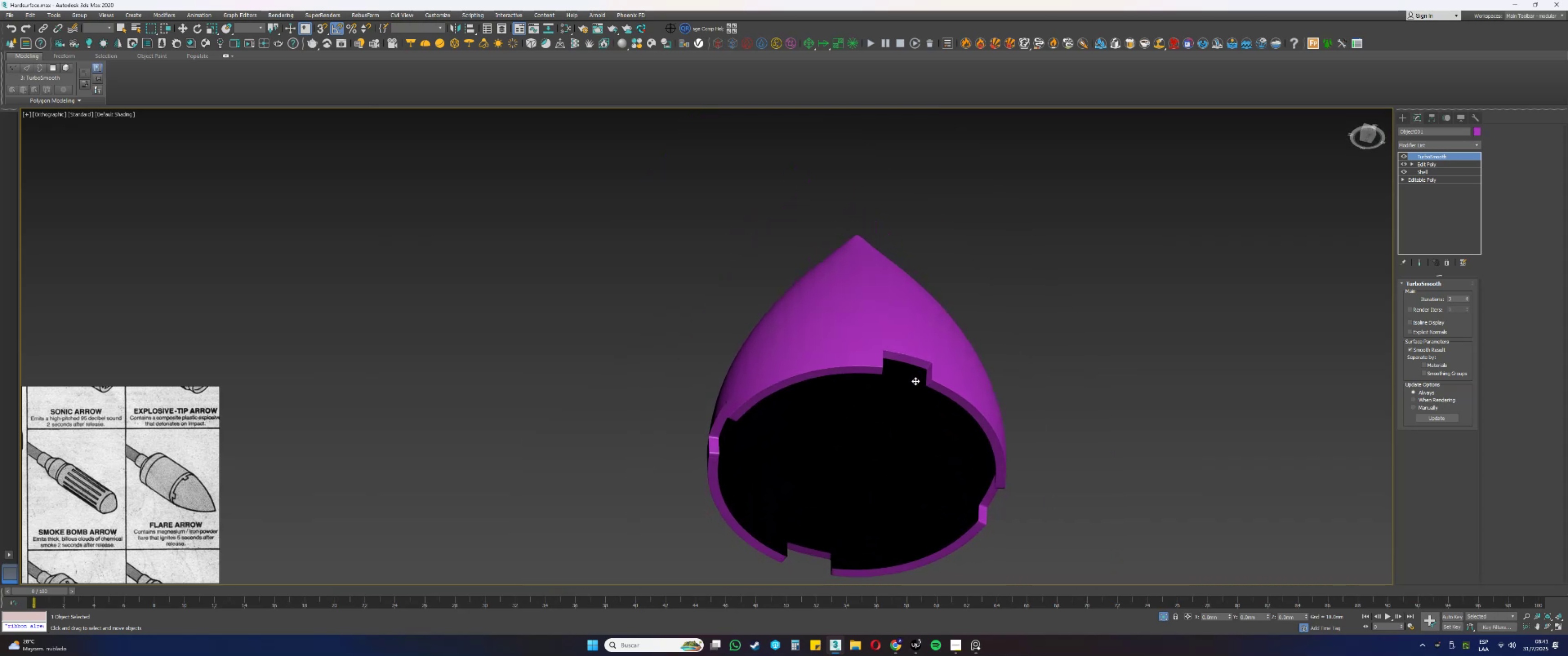 
wait(9.7)
 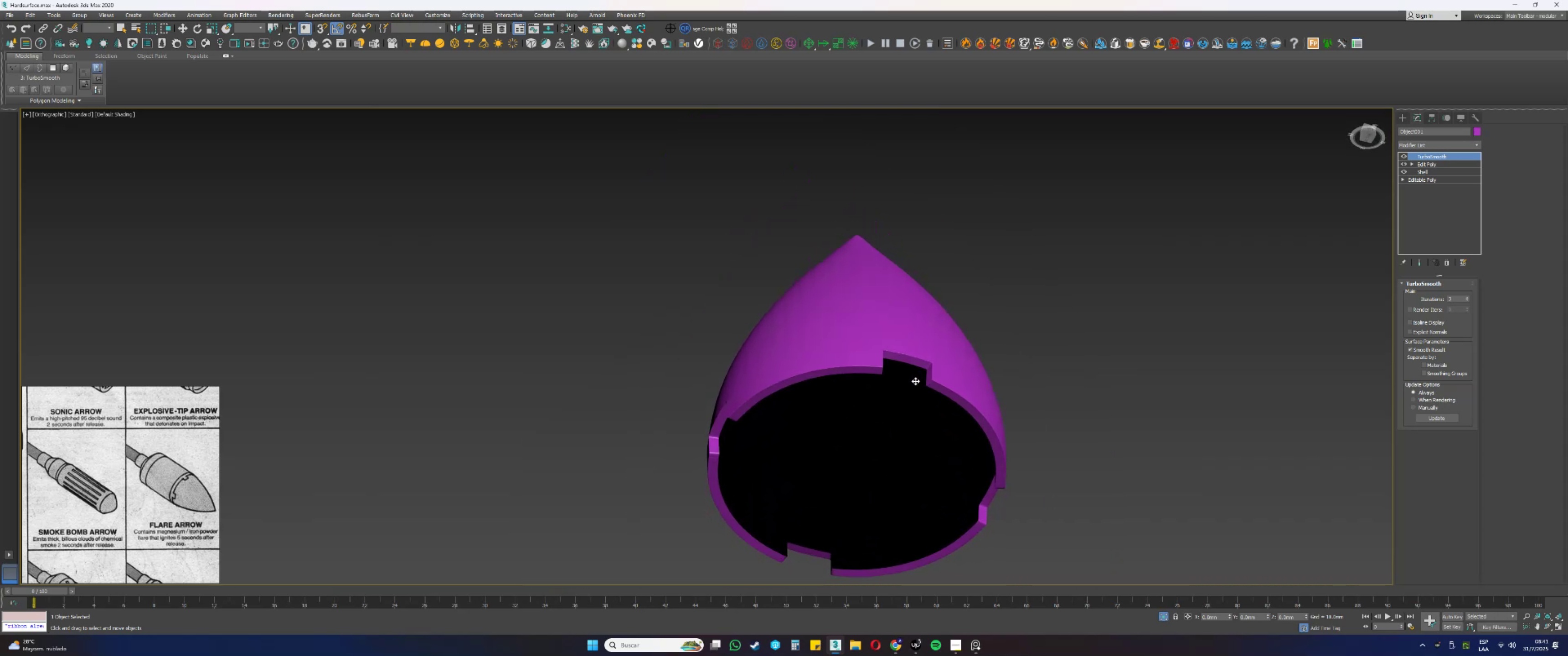 
right_click([916, 381])
 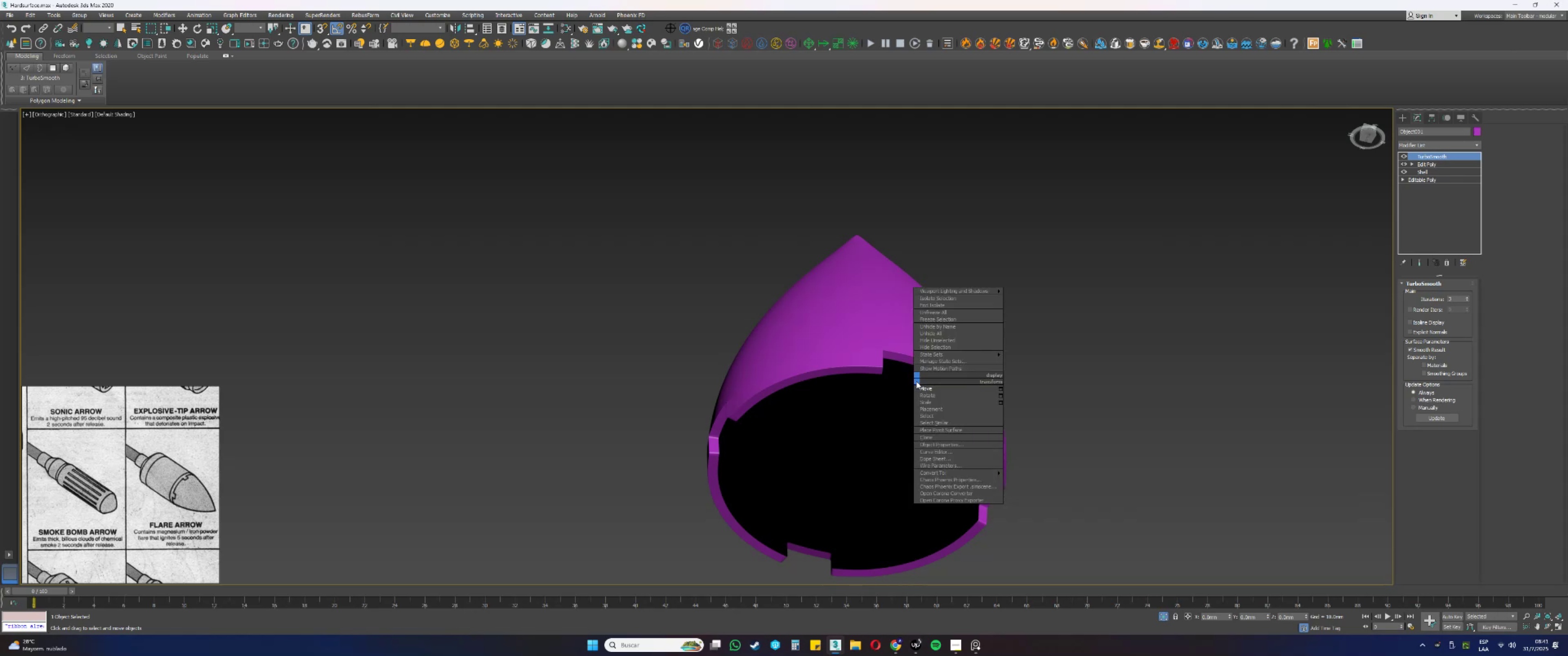 
key(Escape)
 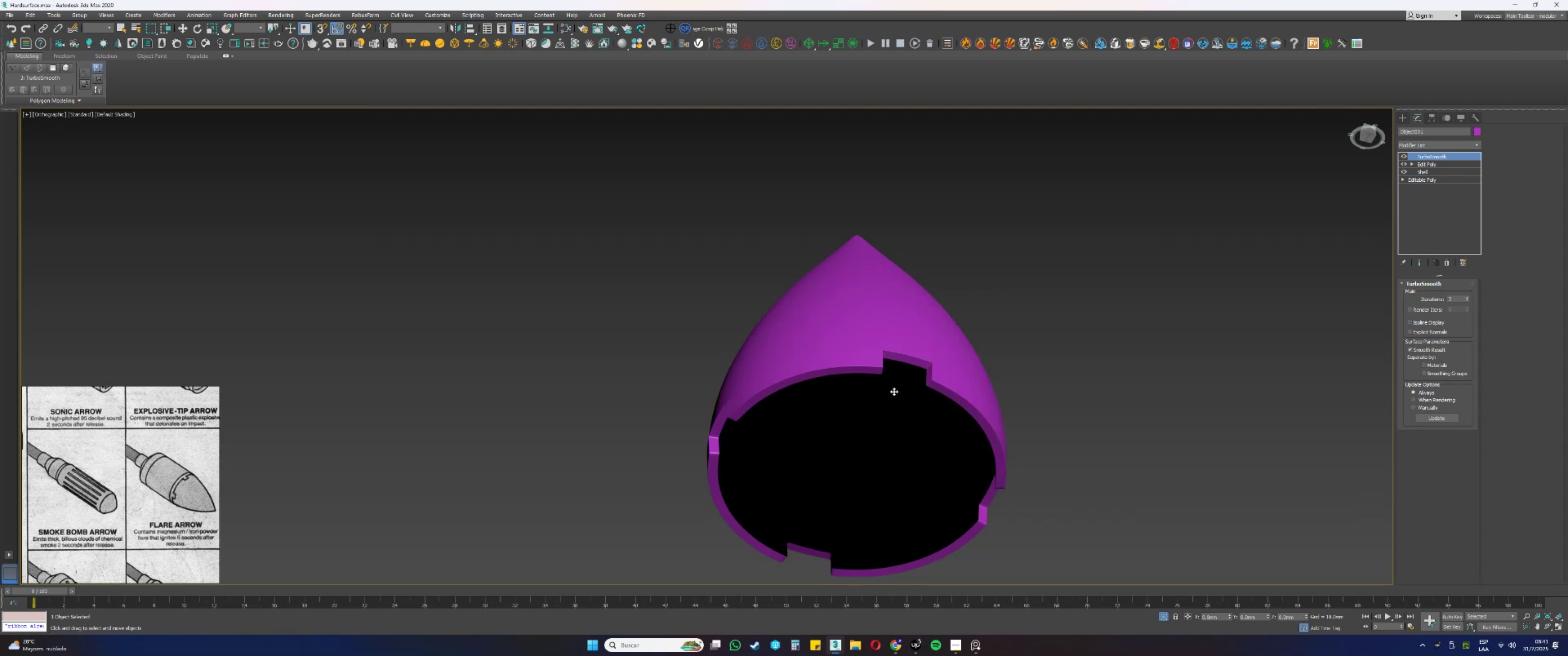 
hold_key(key=AltLeft, duration=0.94)
 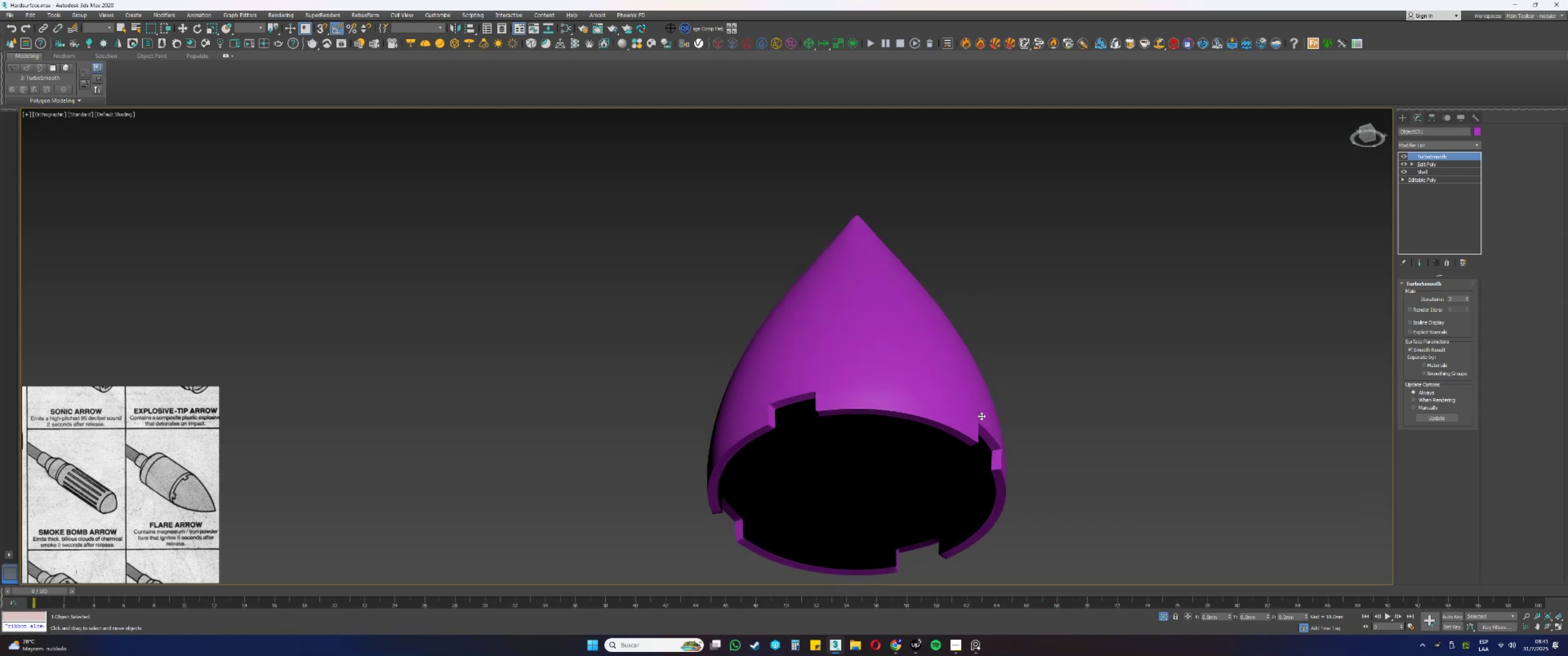 
key(F4)
 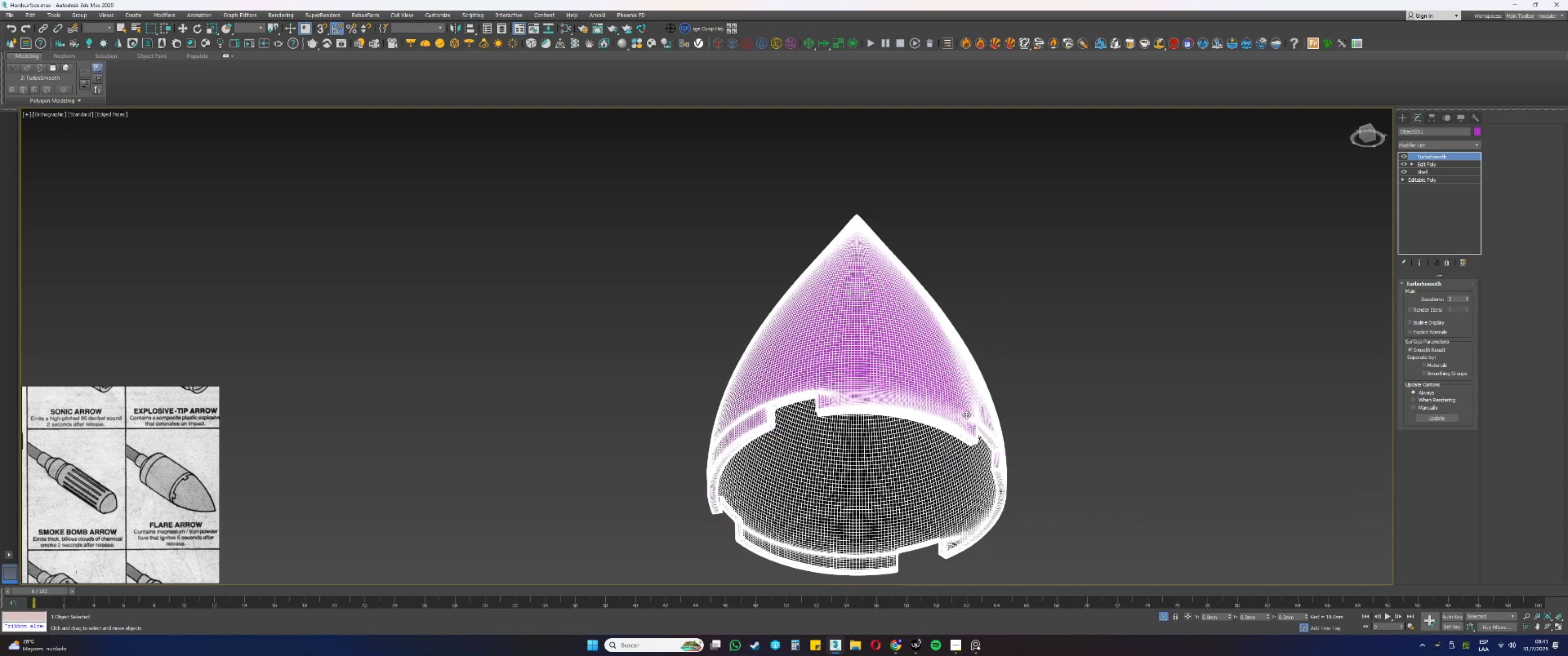 
hold_key(key=AltLeft, duration=0.32)
 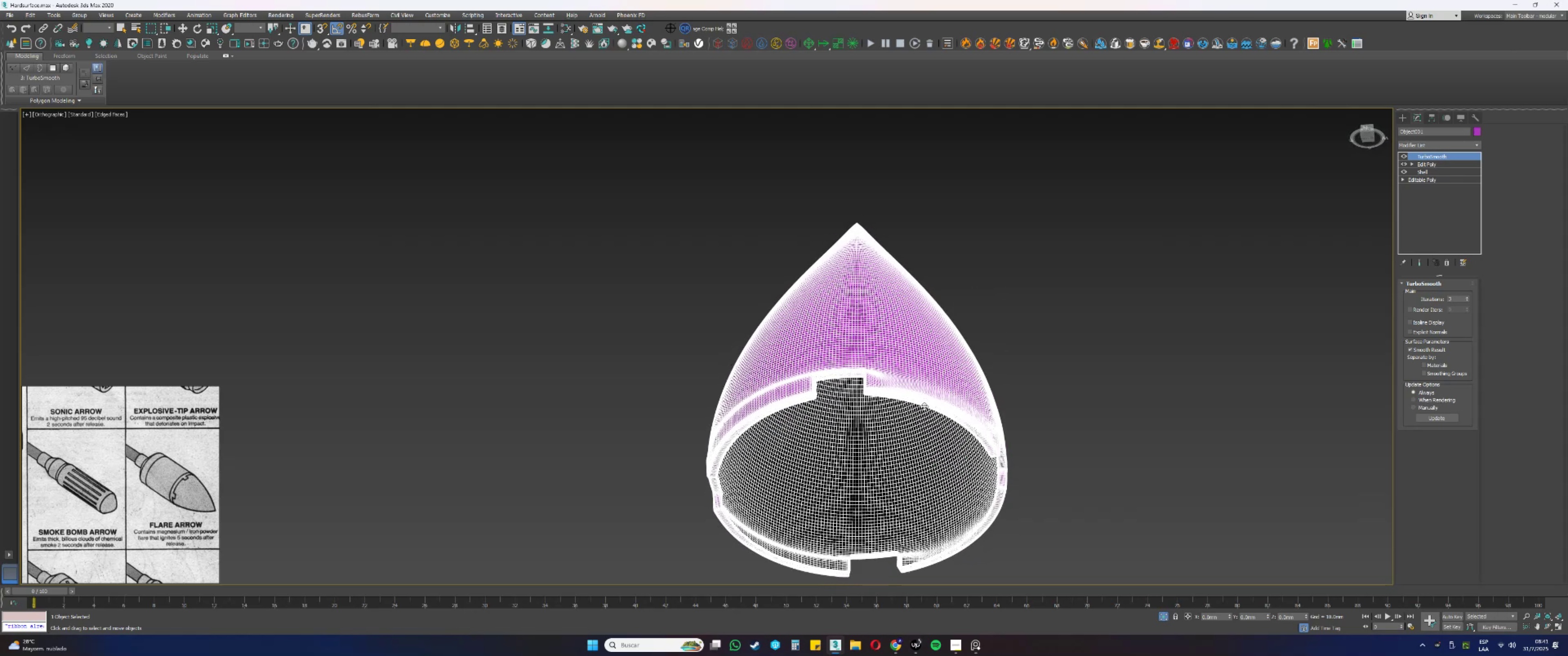 
key(F4)
 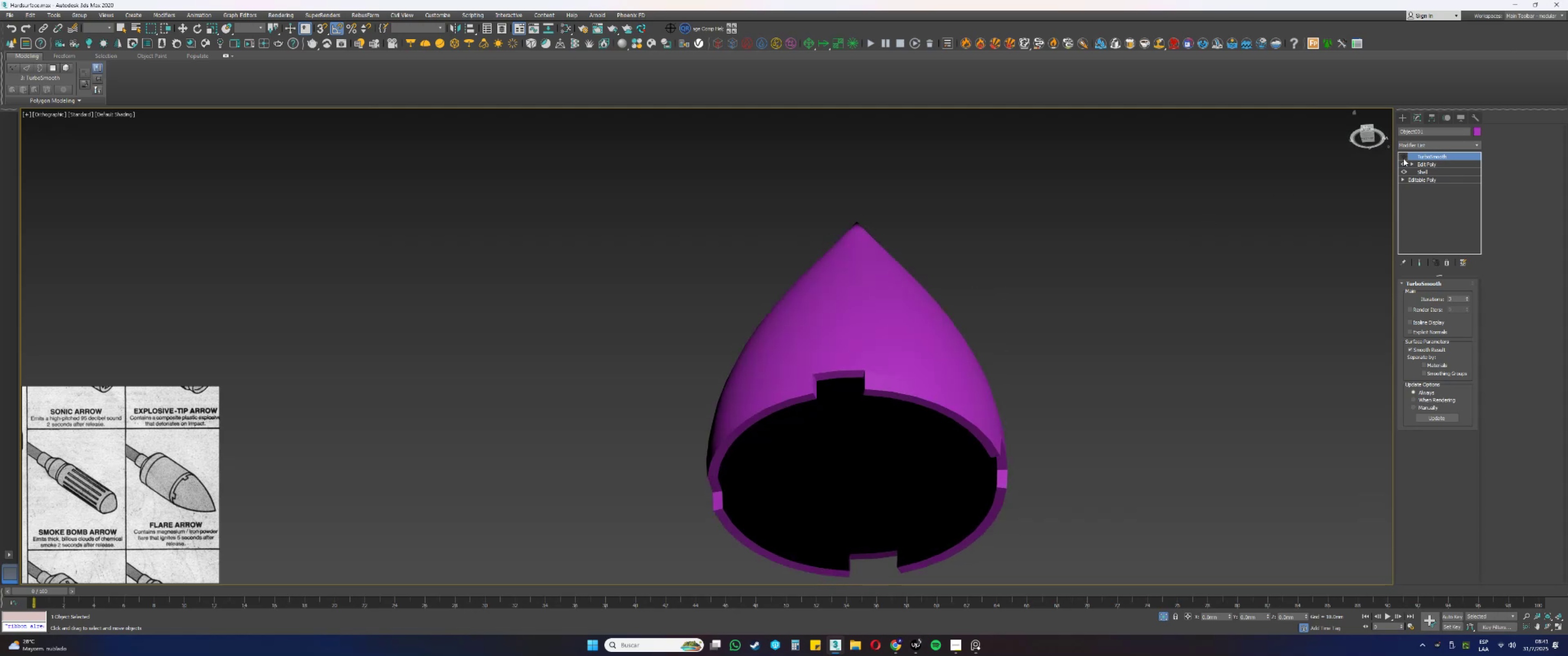 
double_click([1425, 164])
 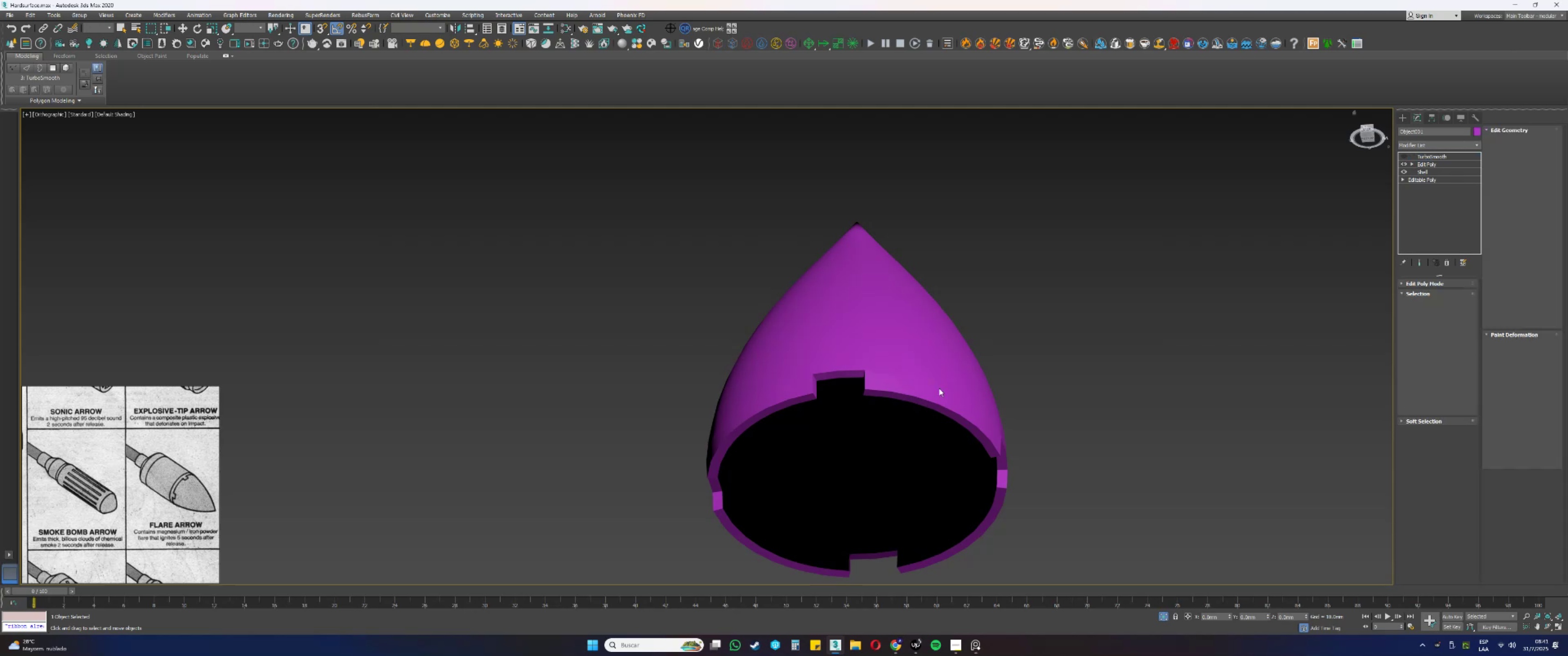 
key(F4)
 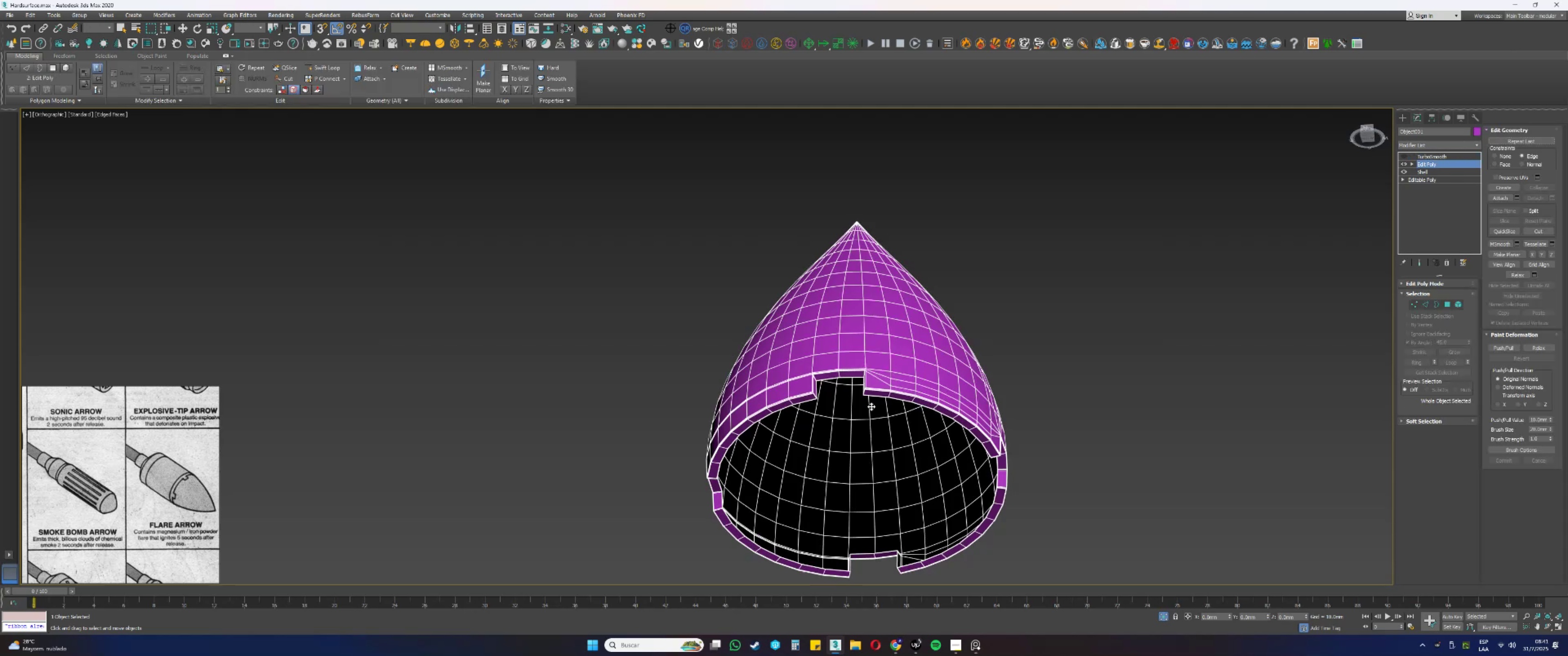 
scroll: coordinate [867, 369], scroll_direction: up, amount: 7.0
 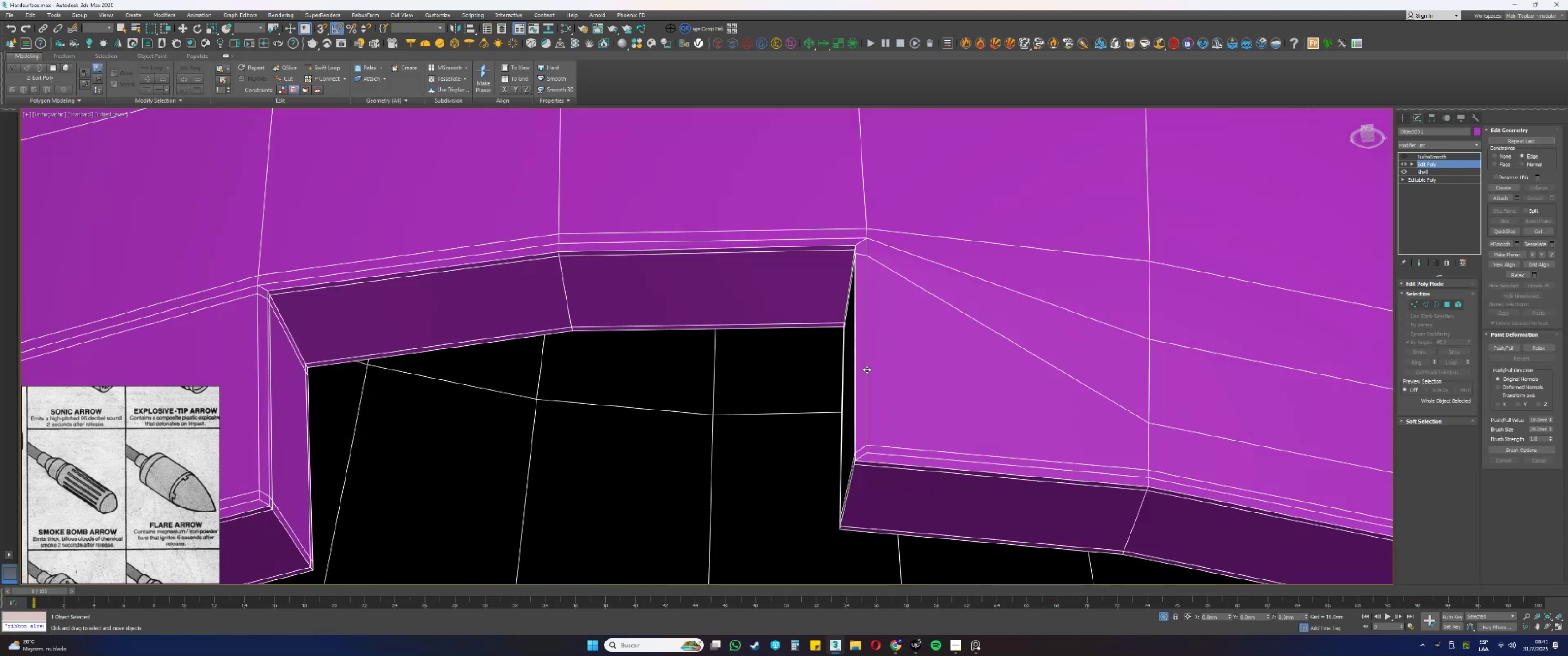 
key(1)
 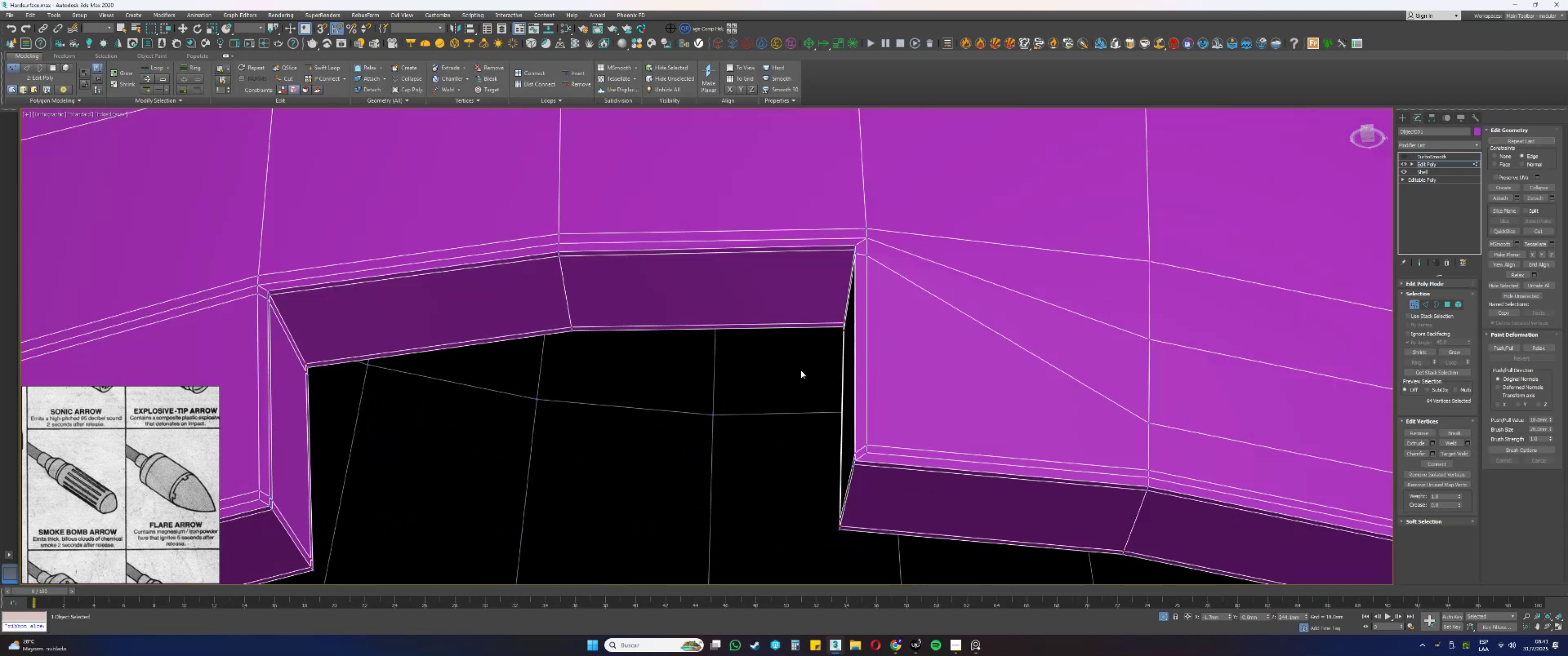 
left_click([783, 364])
 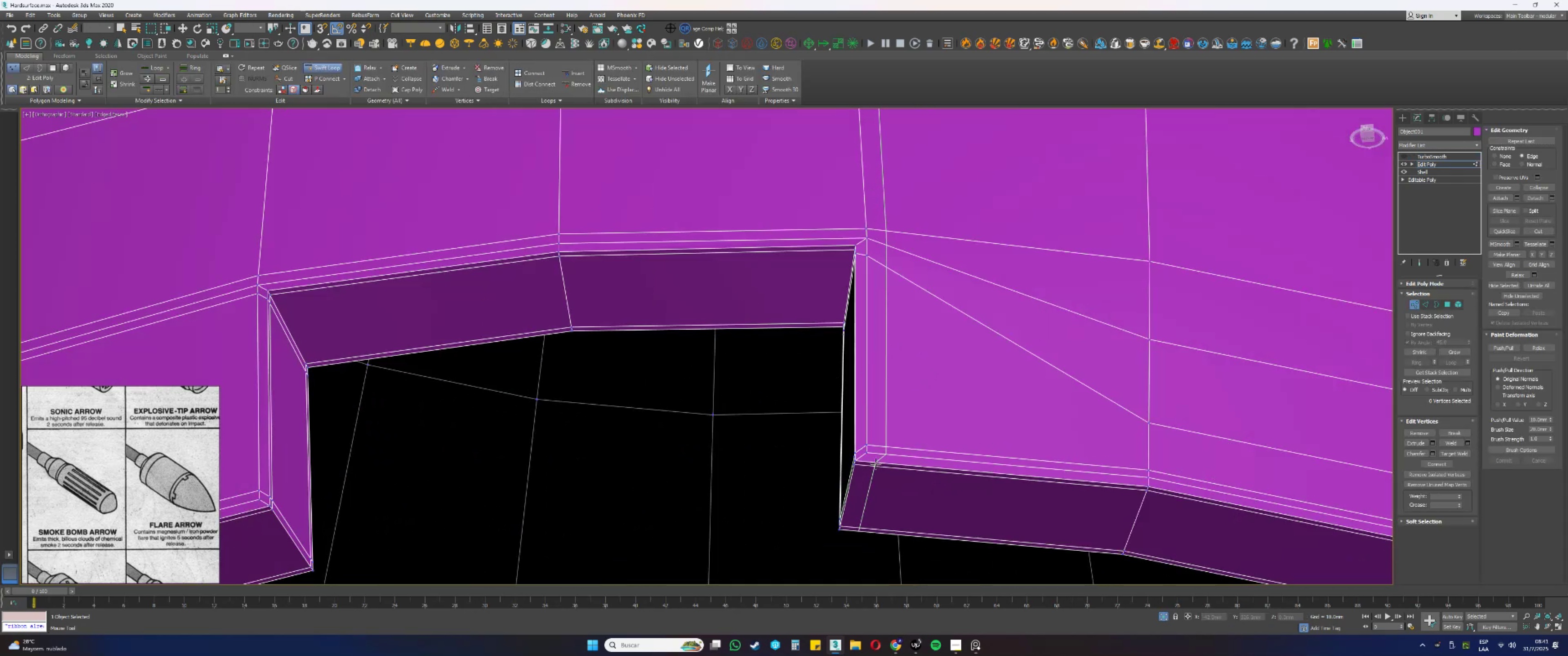 
left_click([869, 463])
 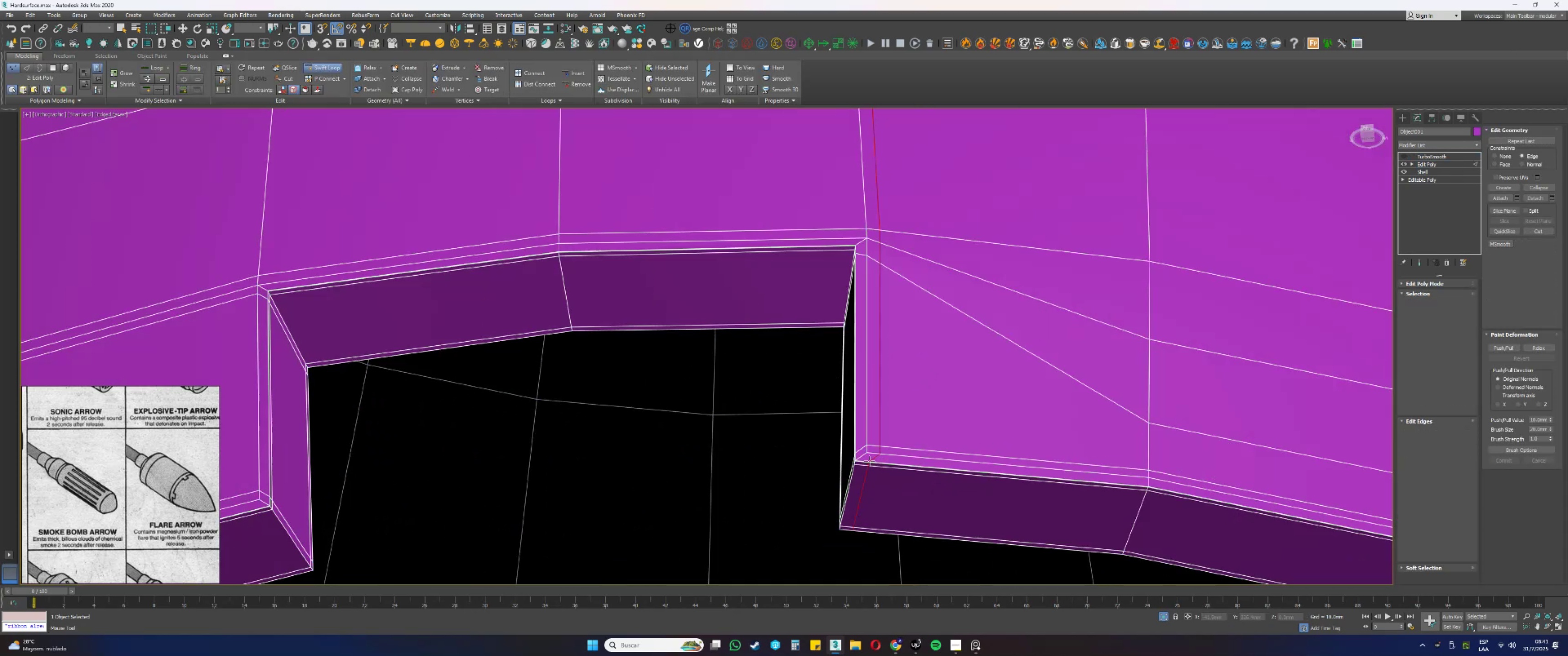 
right_click([885, 383])
 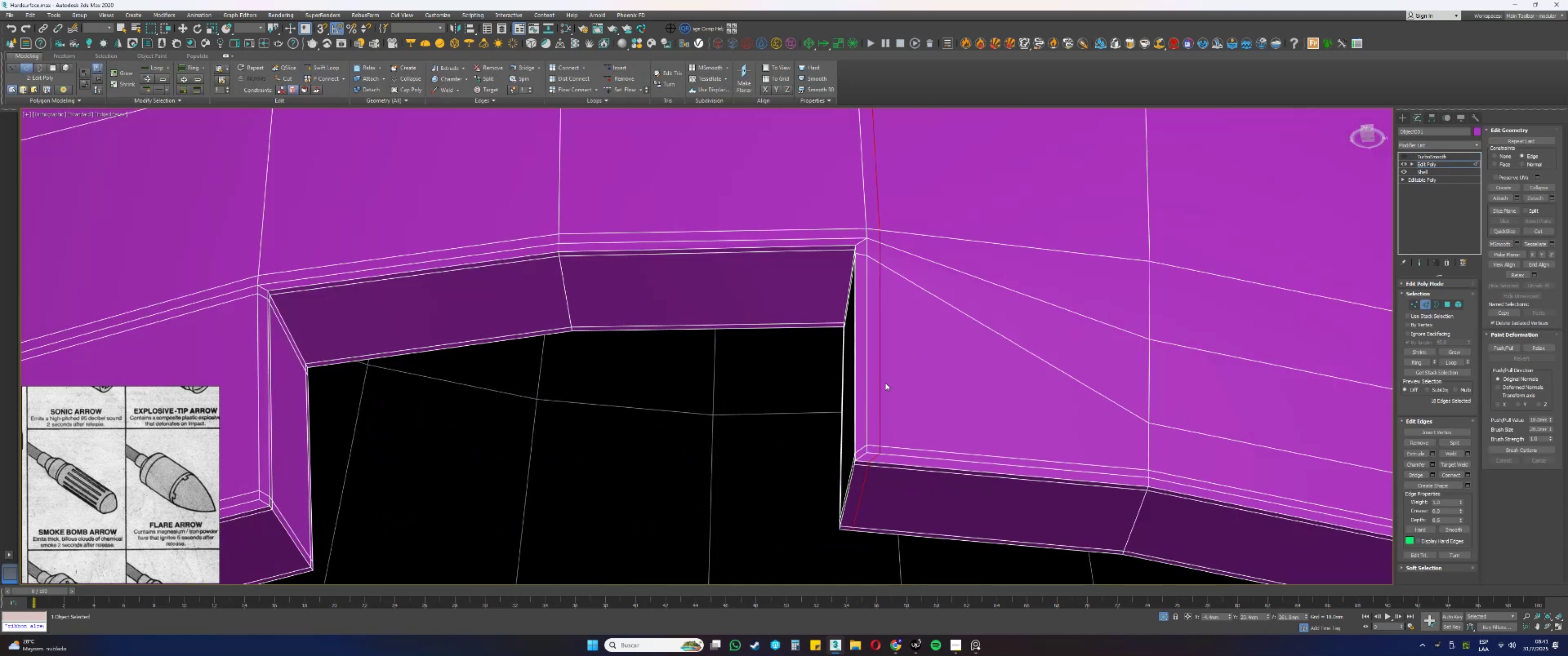 
key(1)
 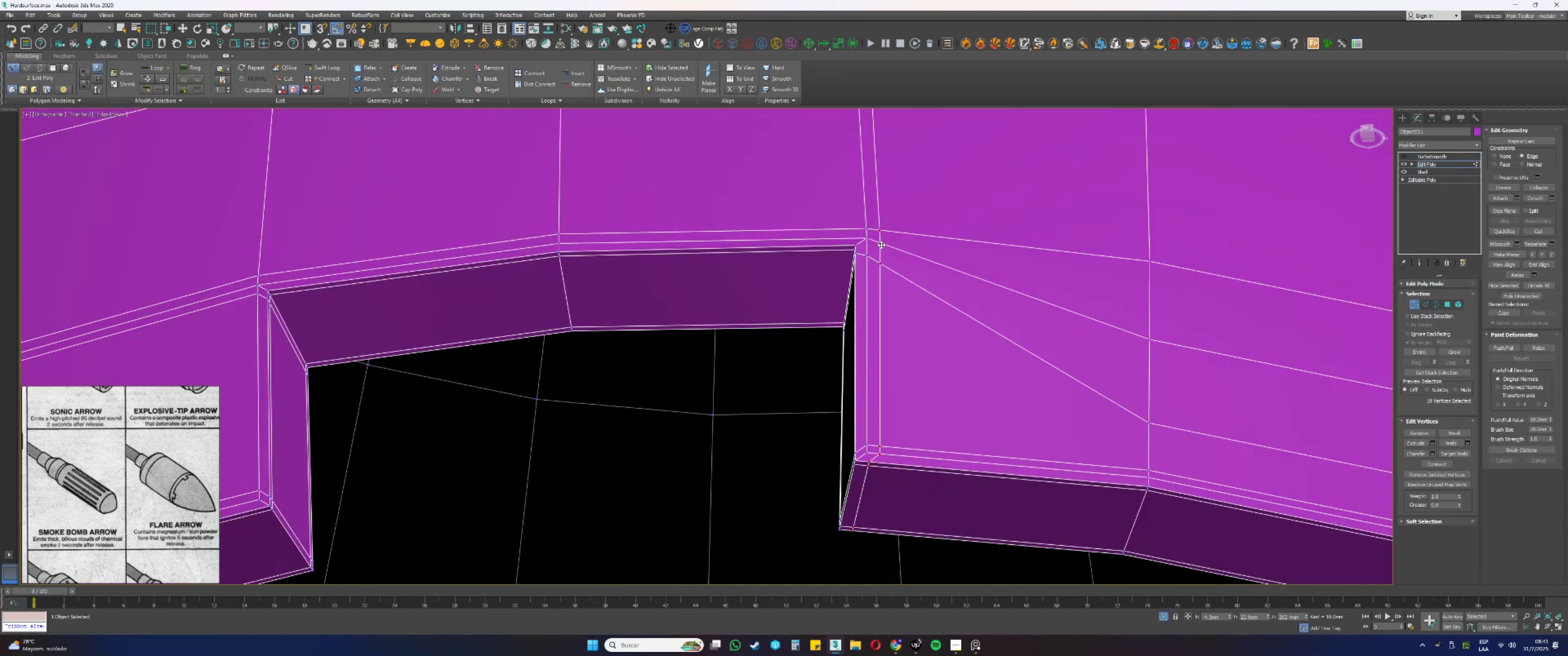 
left_click([881, 244])
 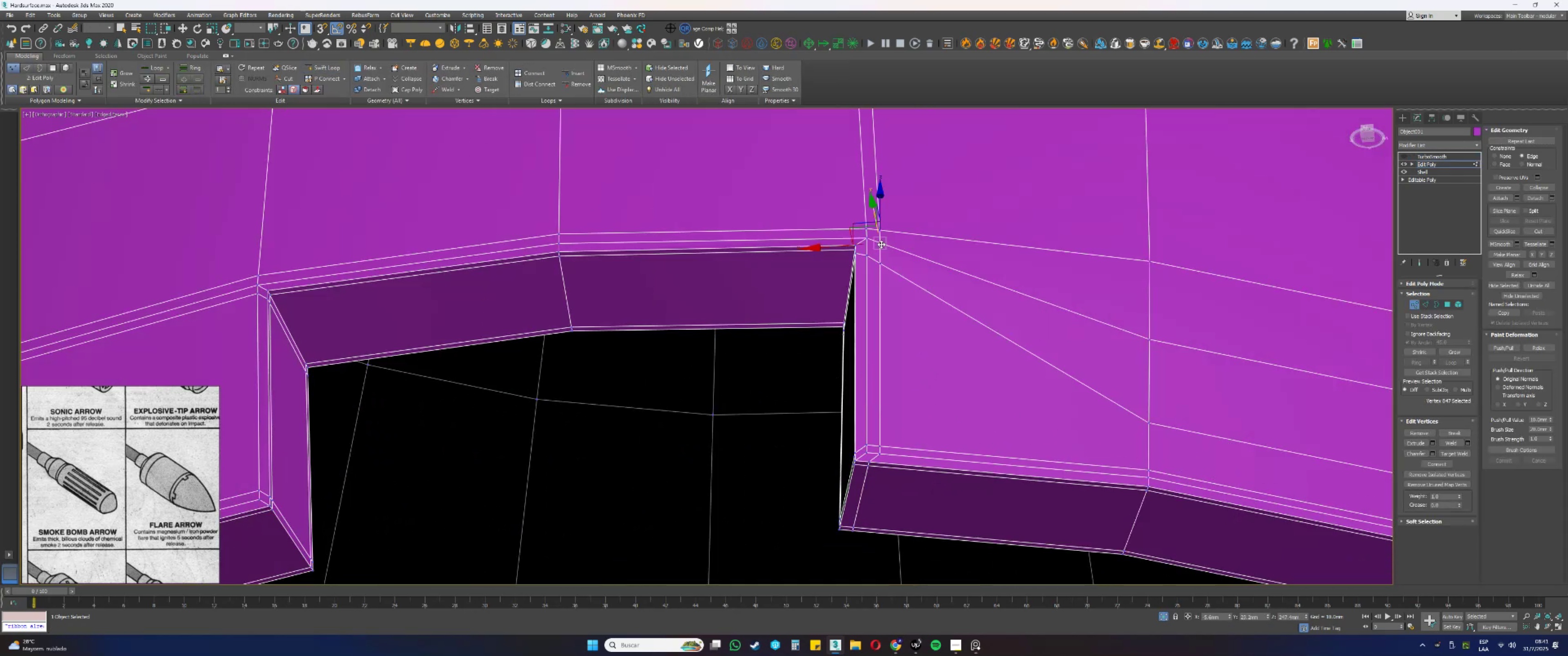 
type(ss)
 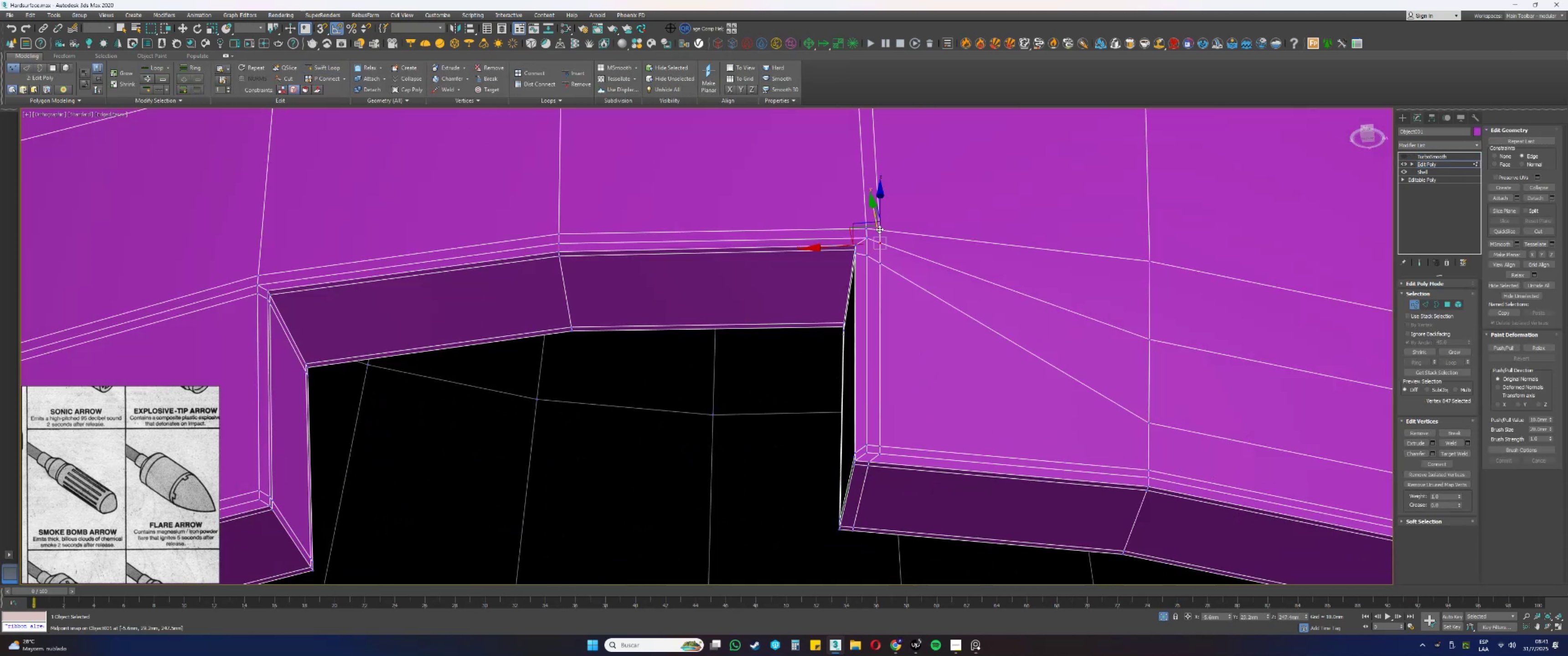 
hold_key(key=ControlLeft, duration=0.37)
left_click([879, 228])
 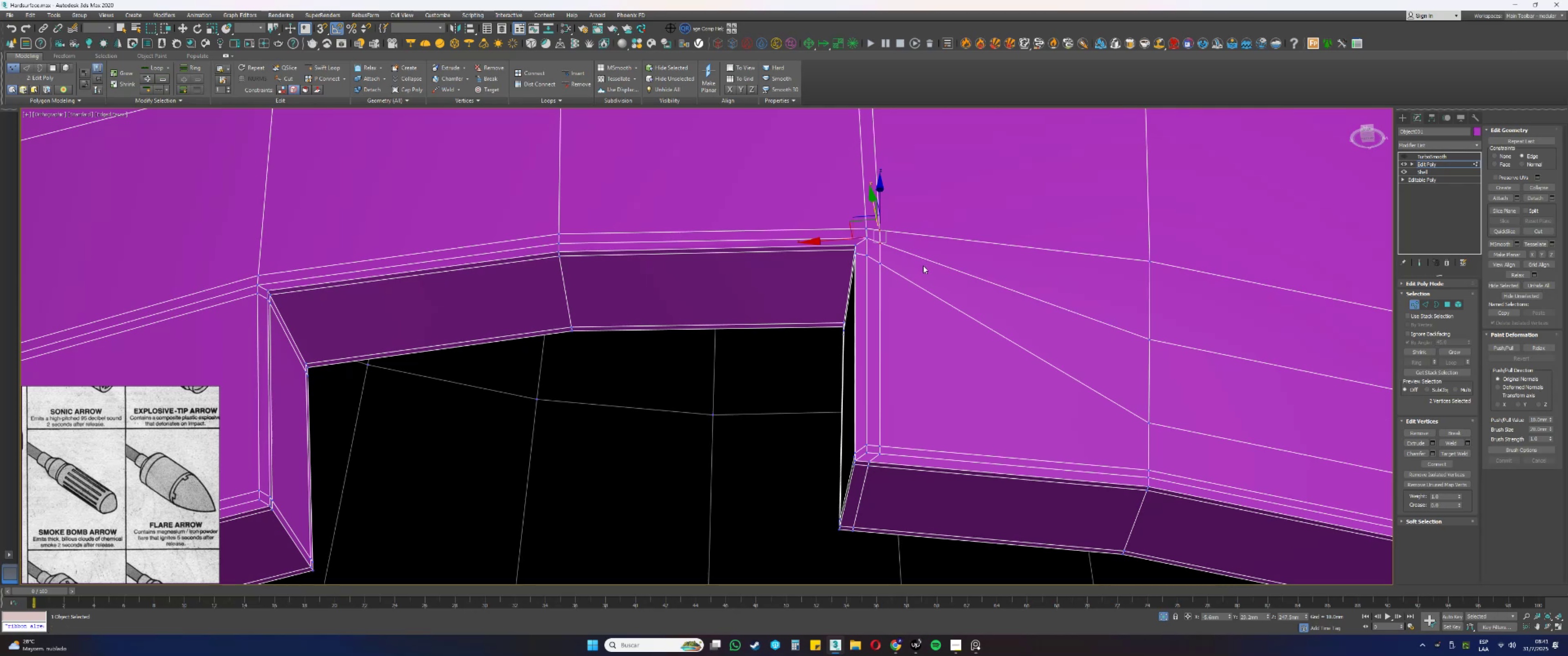 
wait(13.08)
 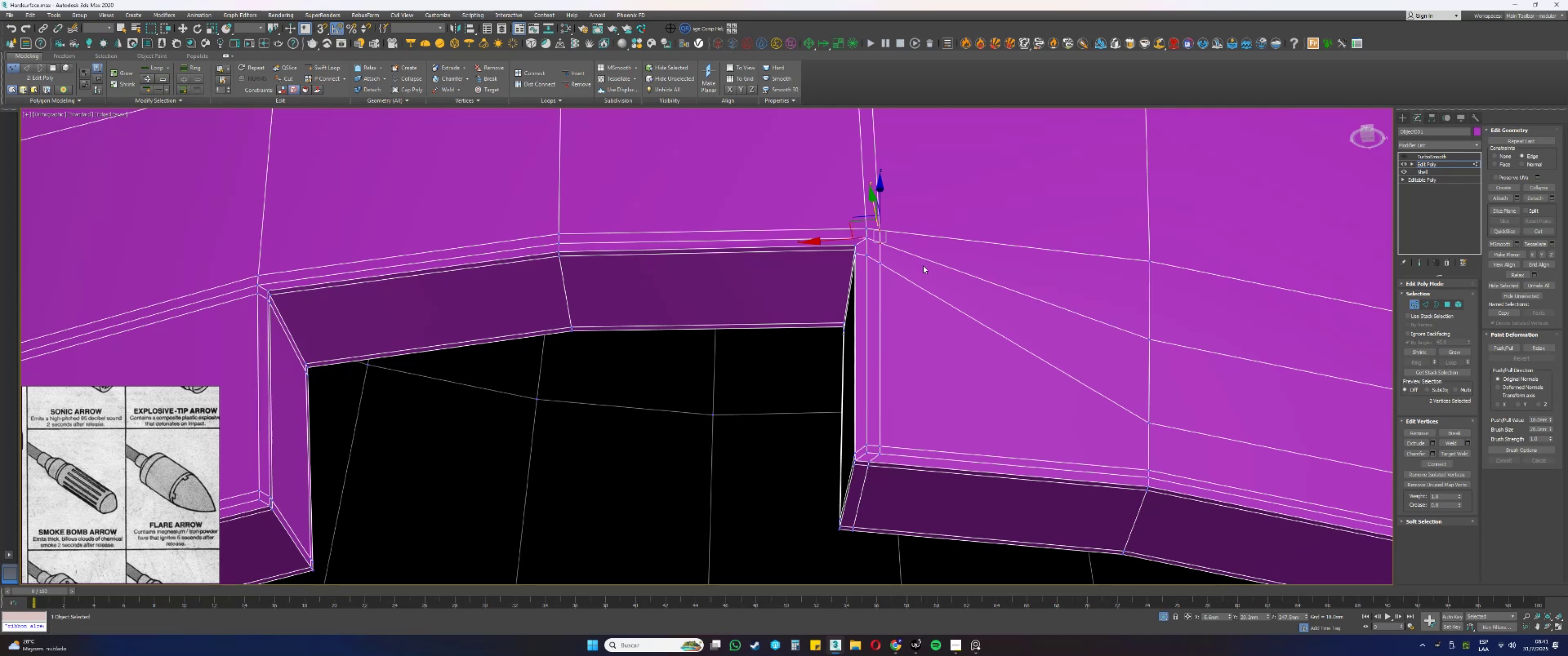 
scroll: coordinate [919, 346], scroll_direction: down, amount: 2.0
 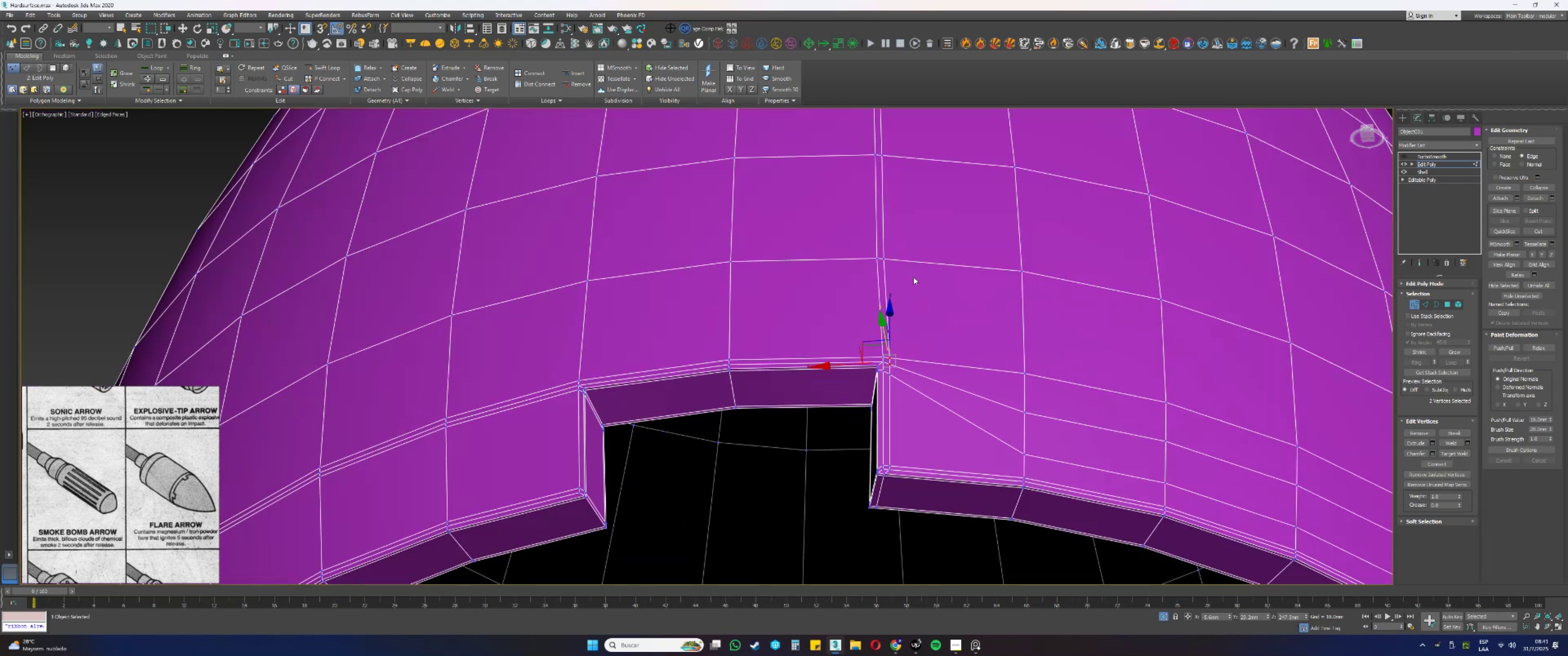 
hold_key(key=ControlLeft, duration=0.53)
left_click([885, 257])
 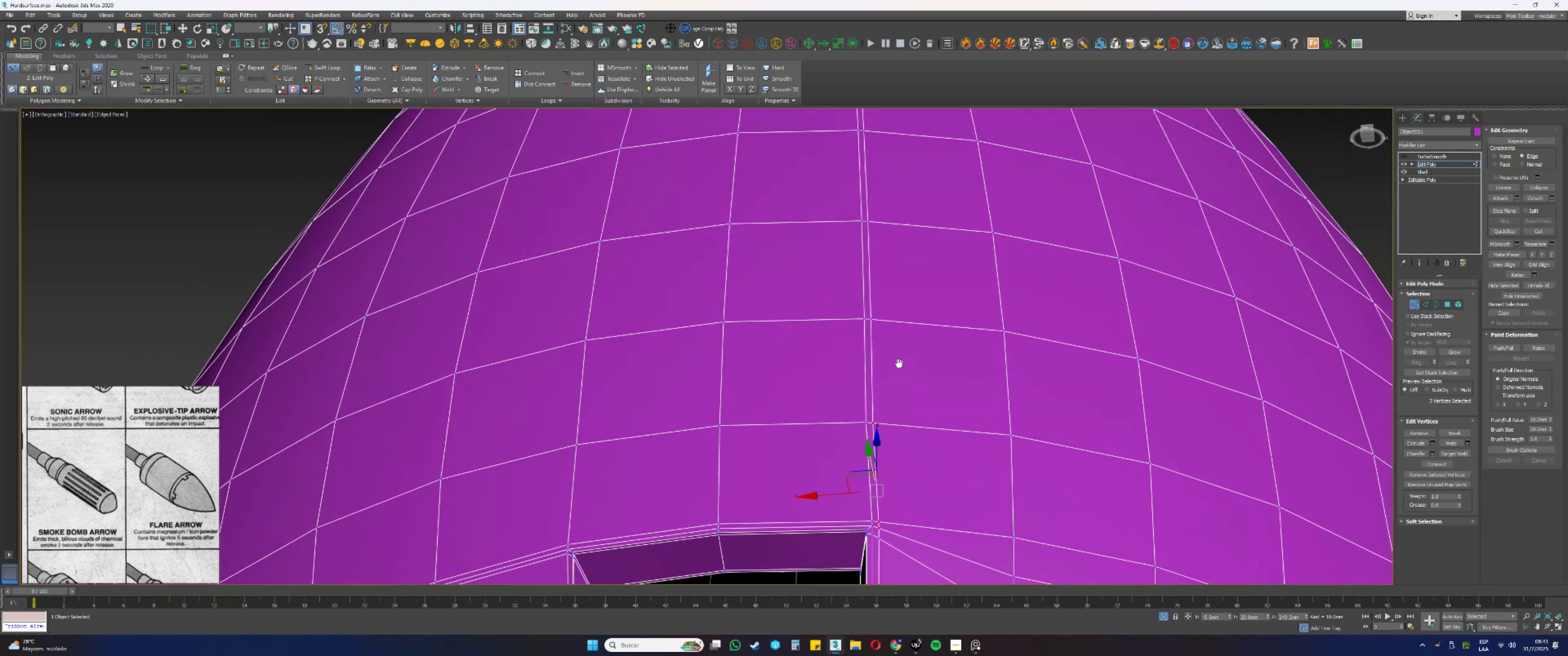 
hold_key(key=ControlLeft, duration=1.54)
left_click([869, 328])
 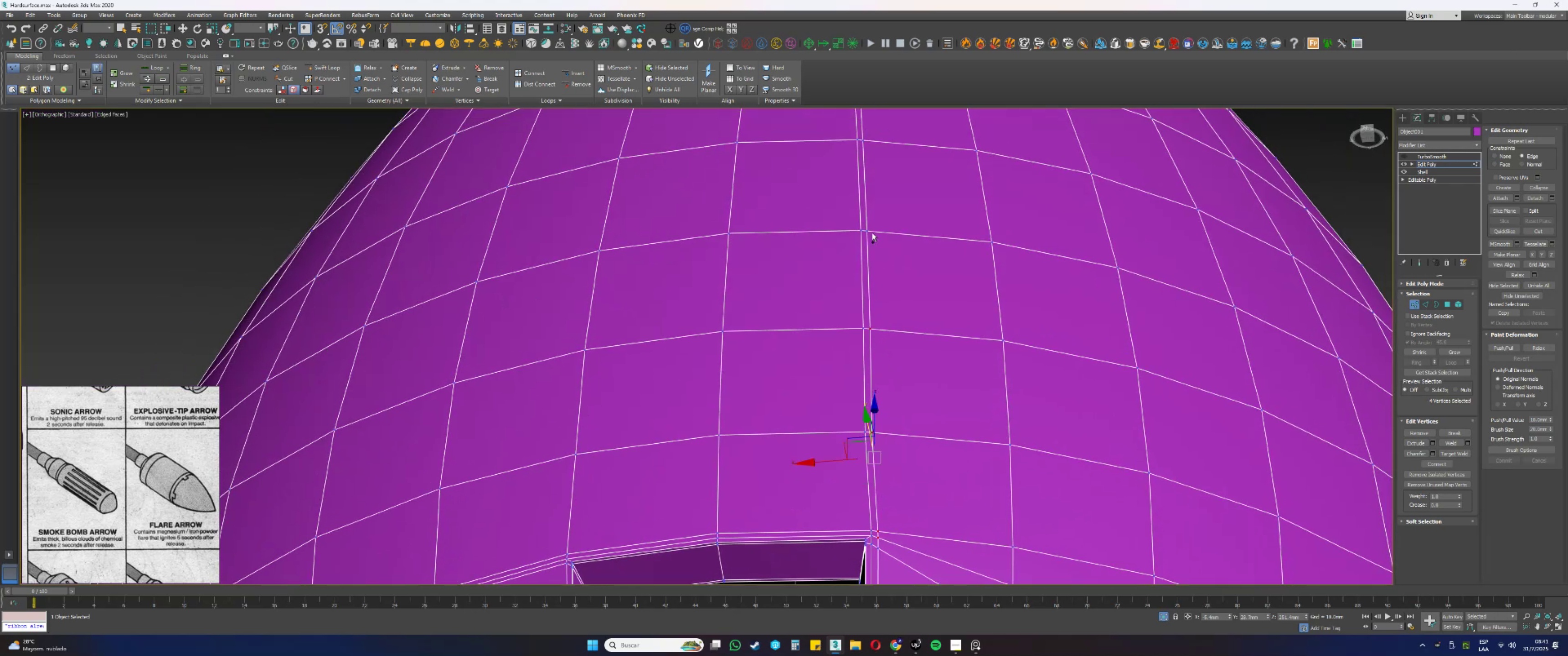 
hold_key(key=ControlLeft, duration=1.51)
left_click([869, 231])
 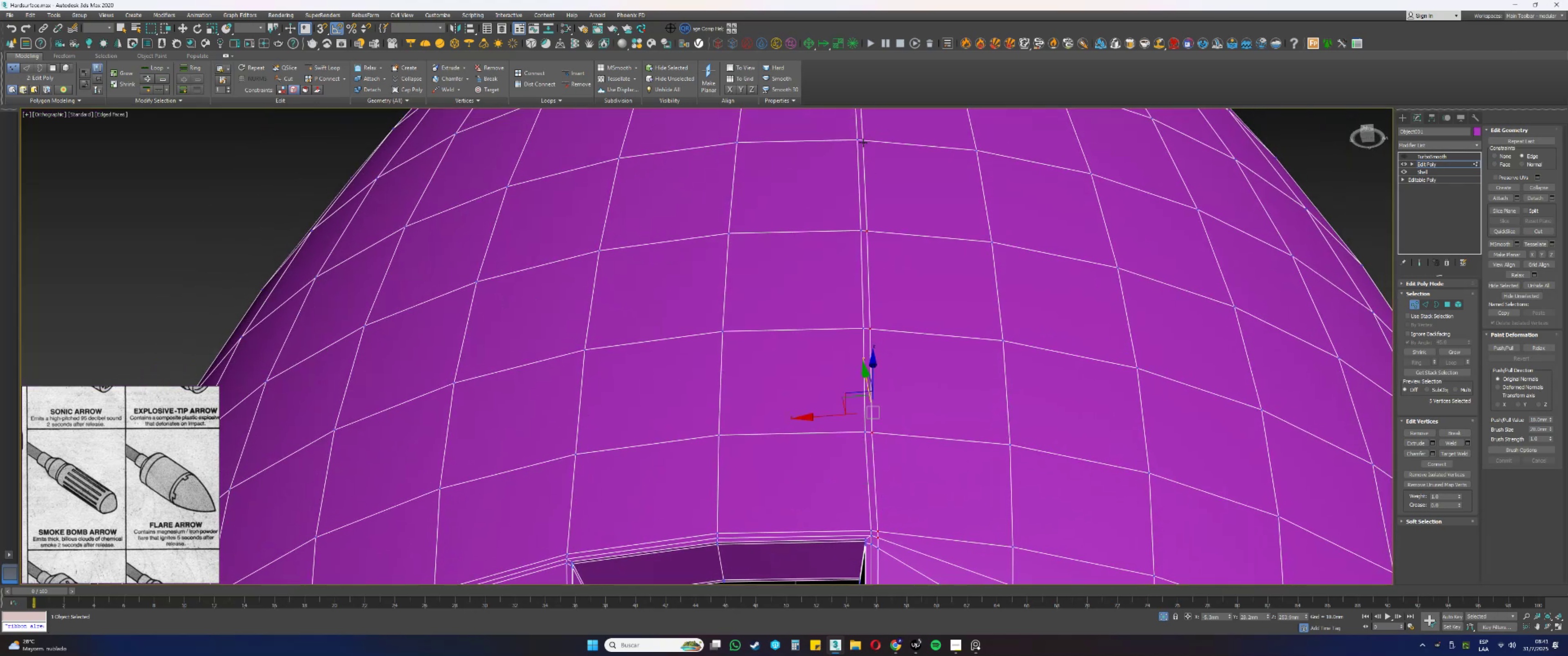 
left_click([862, 141])
 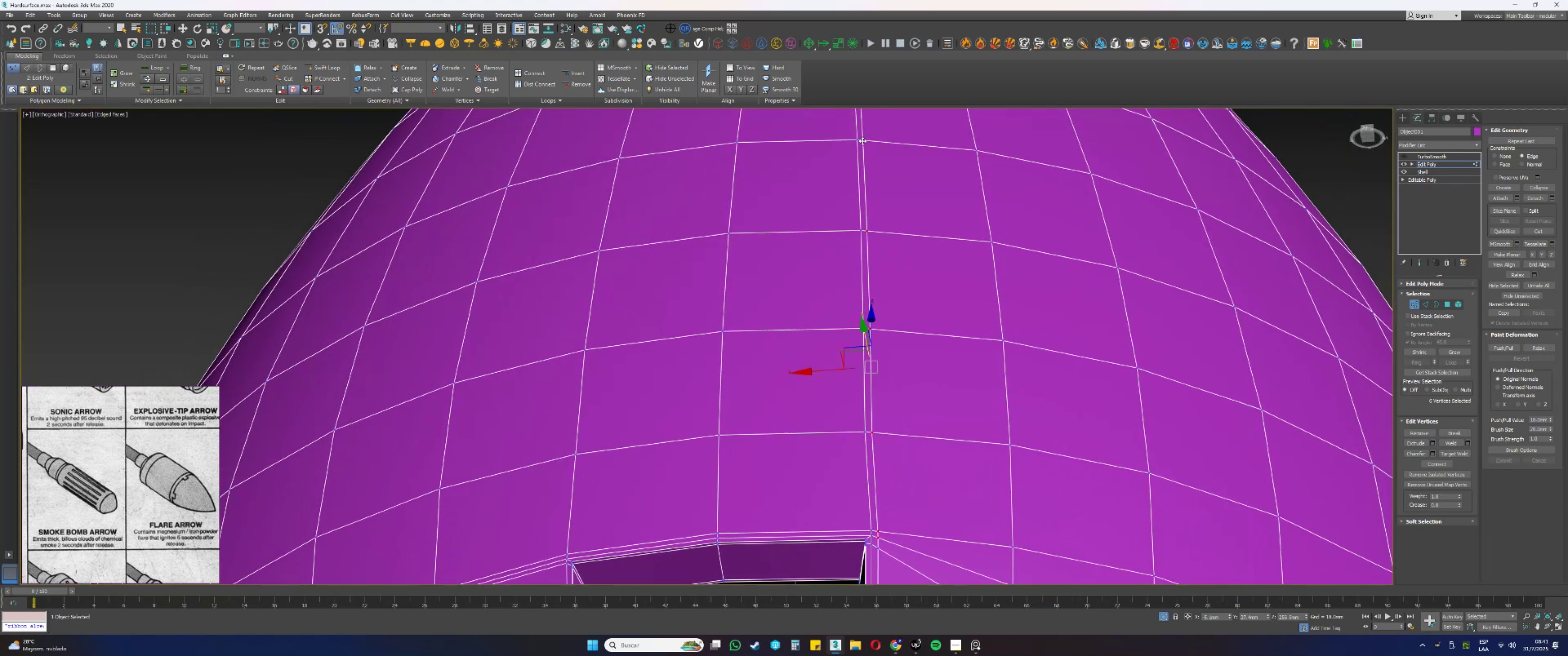 
key(Control+ControlLeft)
 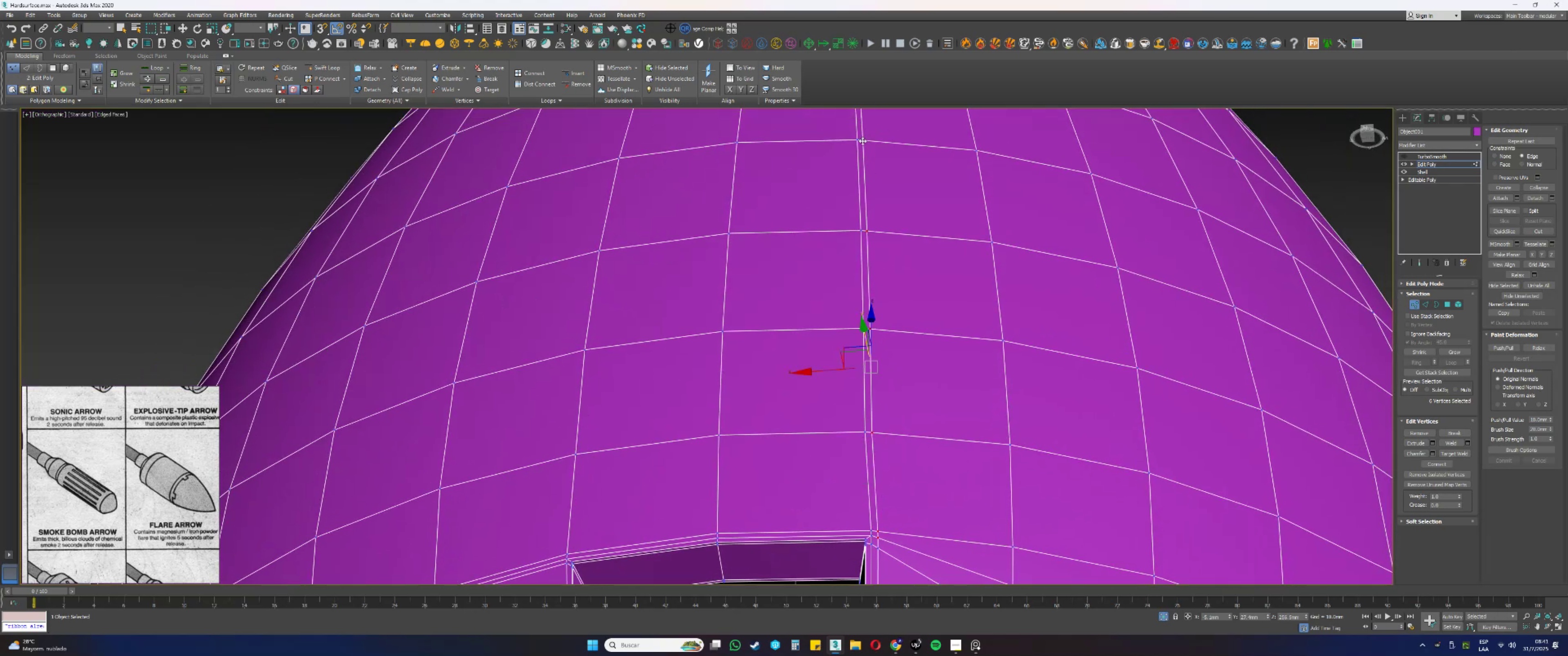 
key(Control+ControlLeft)
 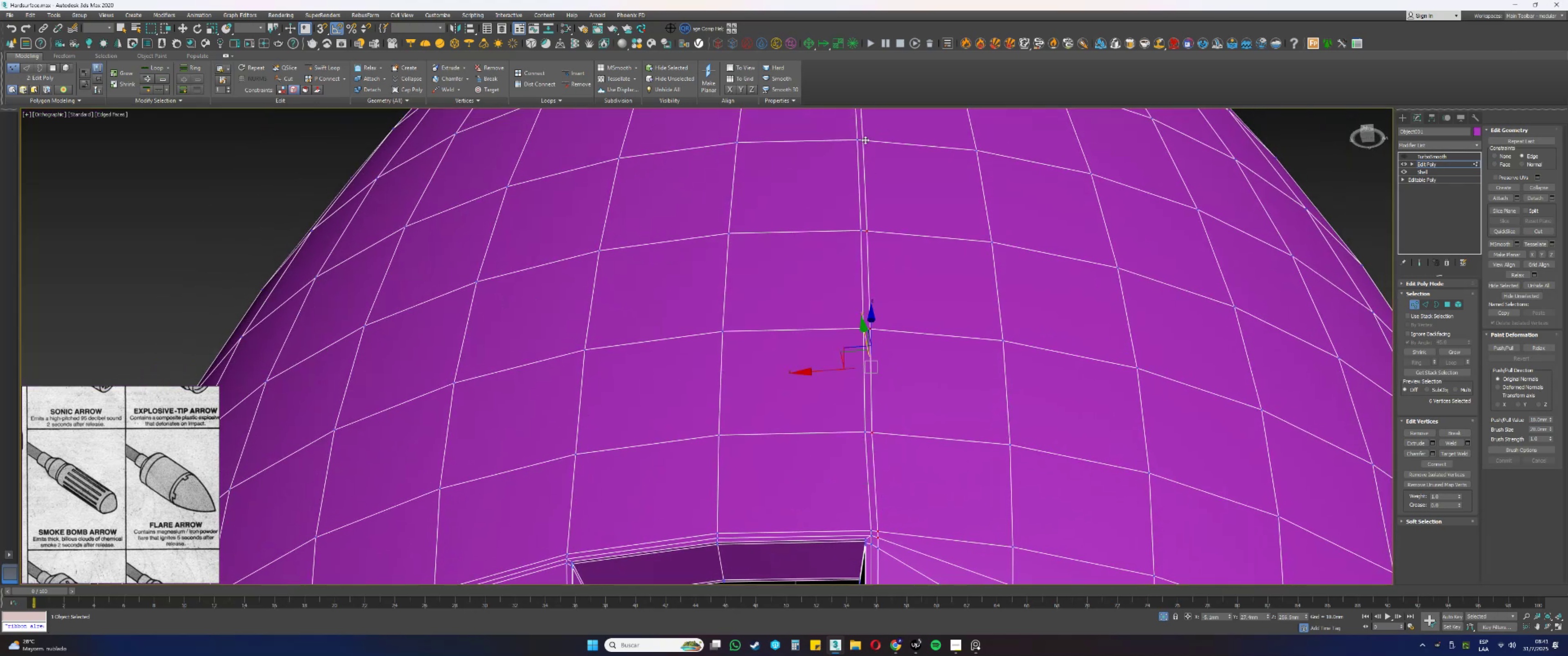 
key(Control+ControlLeft)
 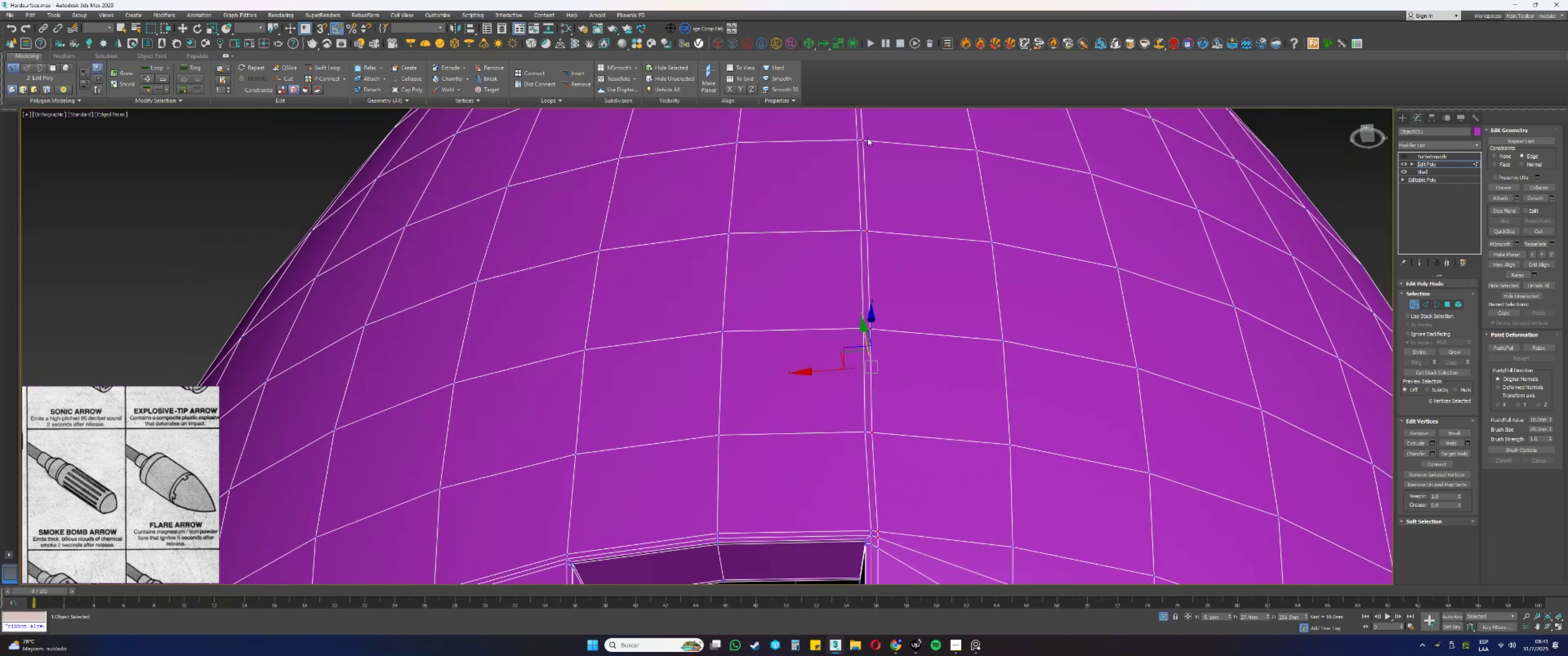 
key(Control+ControlLeft)
 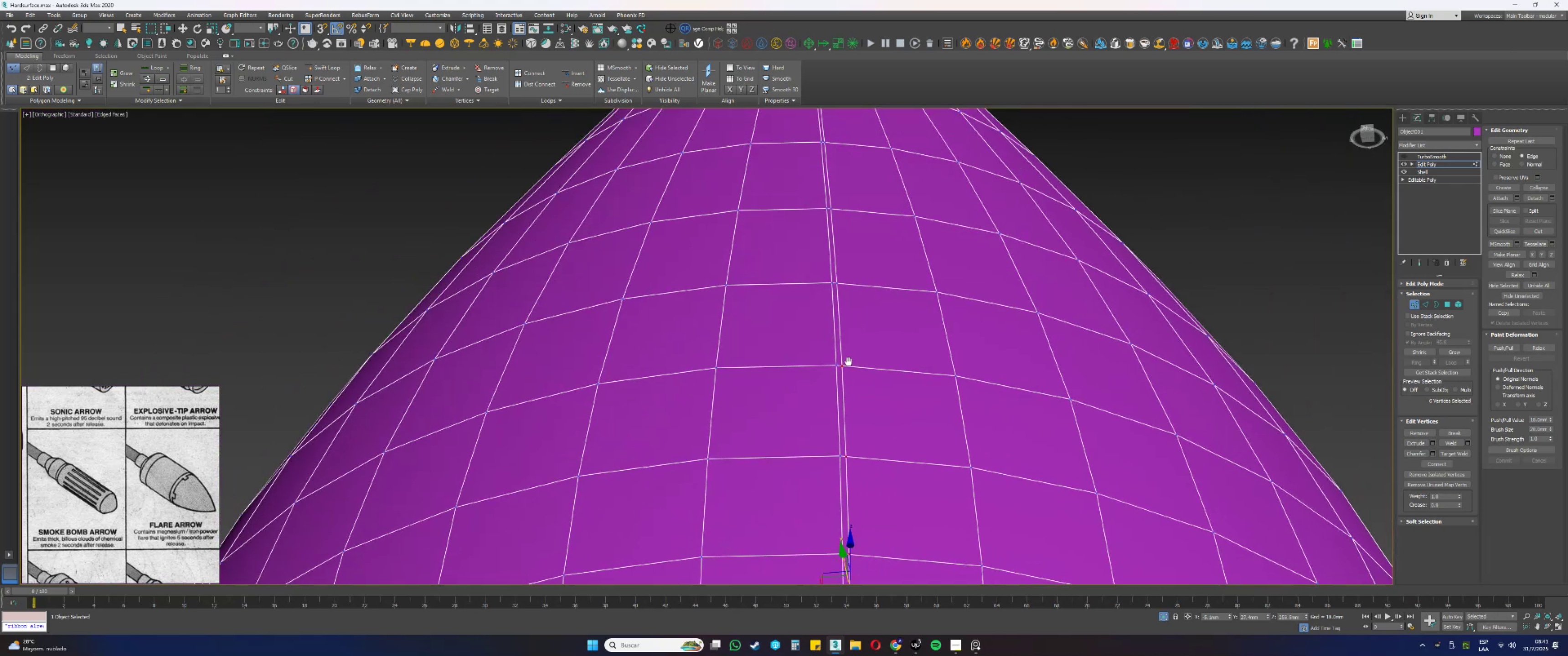 
hold_key(key=ControlLeft, duration=1.42)
left_click([840, 302])
 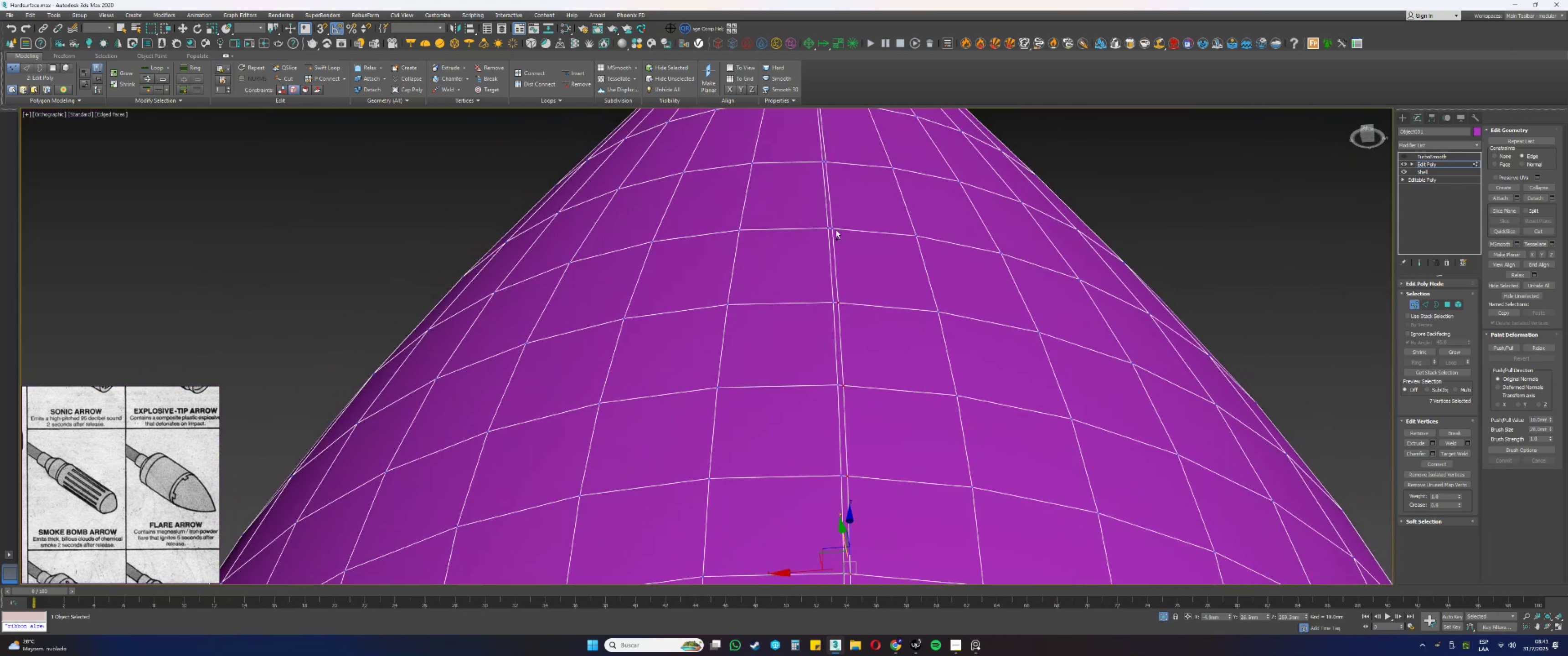 
left_click([834, 229])
 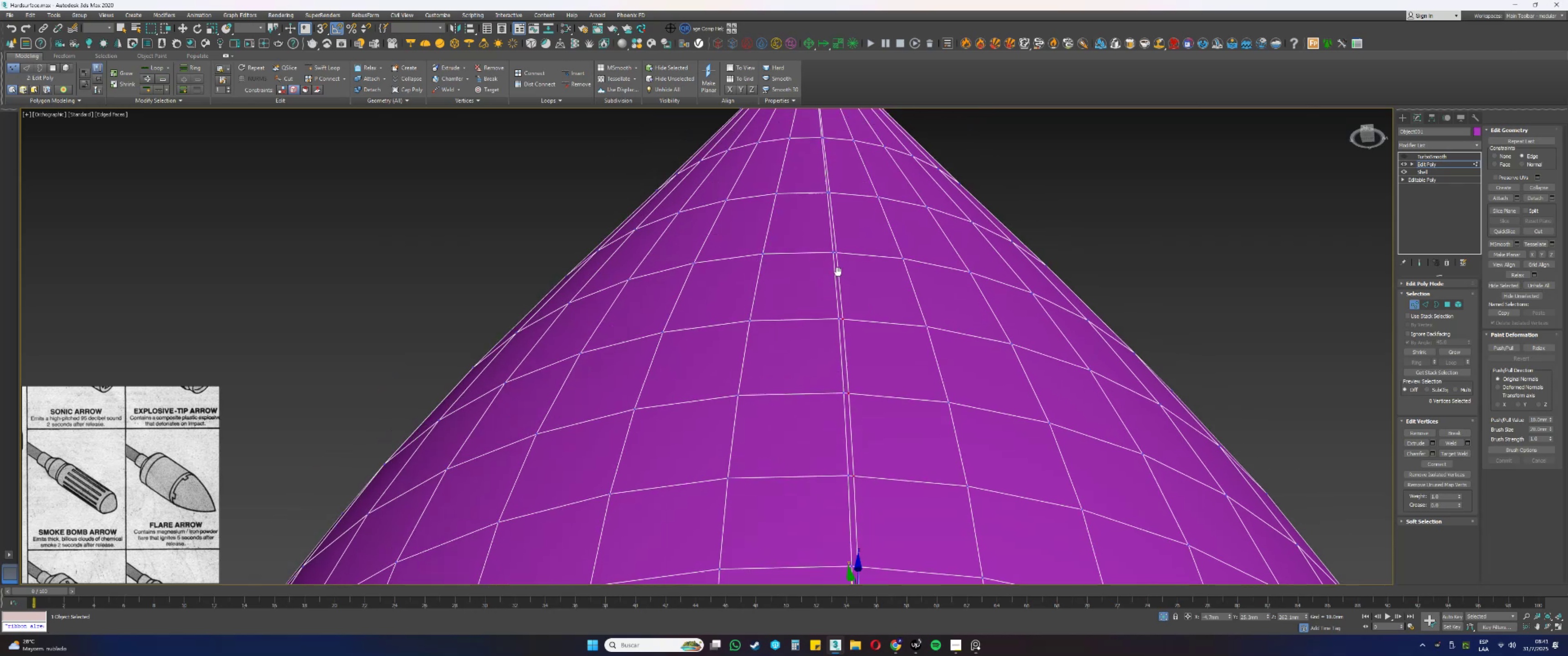 
hold_key(key=ControlLeft, duration=0.5)
left_click([842, 300])
 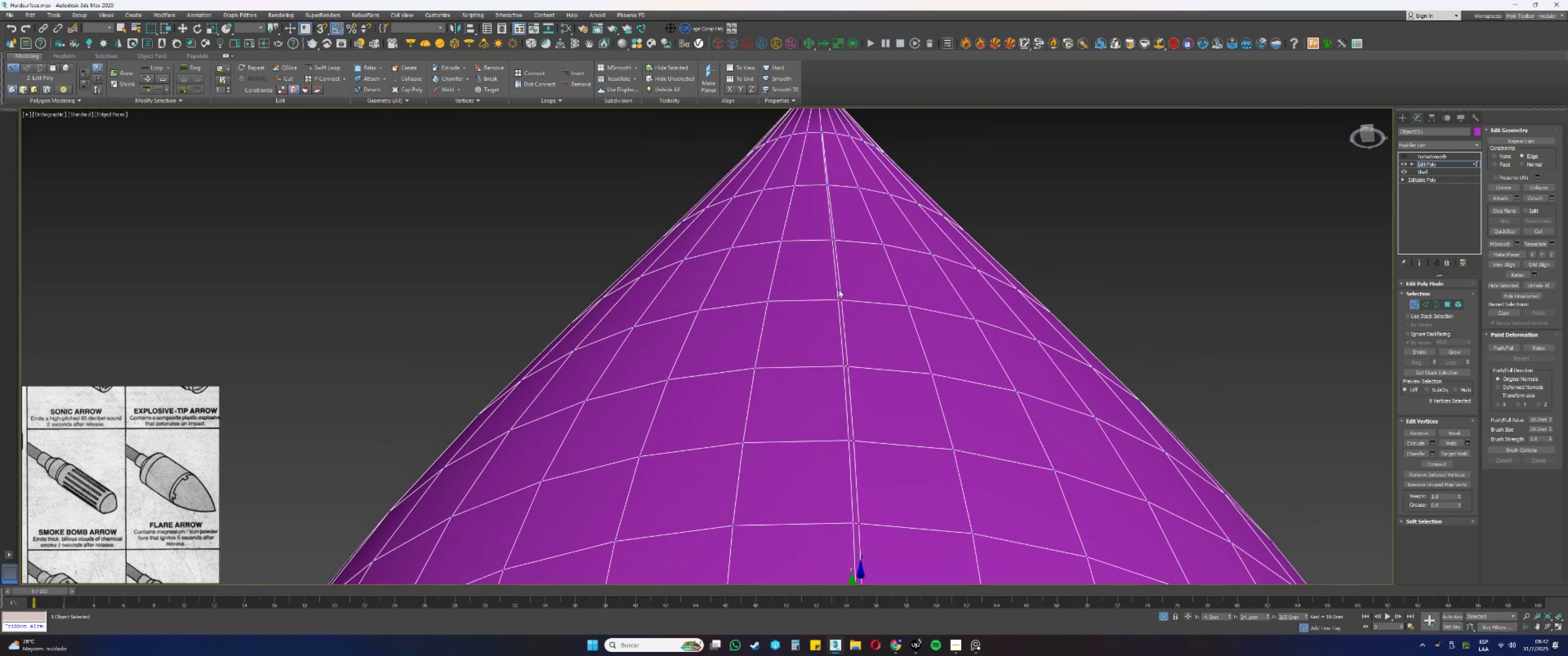 
scroll: coordinate [828, 227], scroll_direction: up, amount: 2.0
 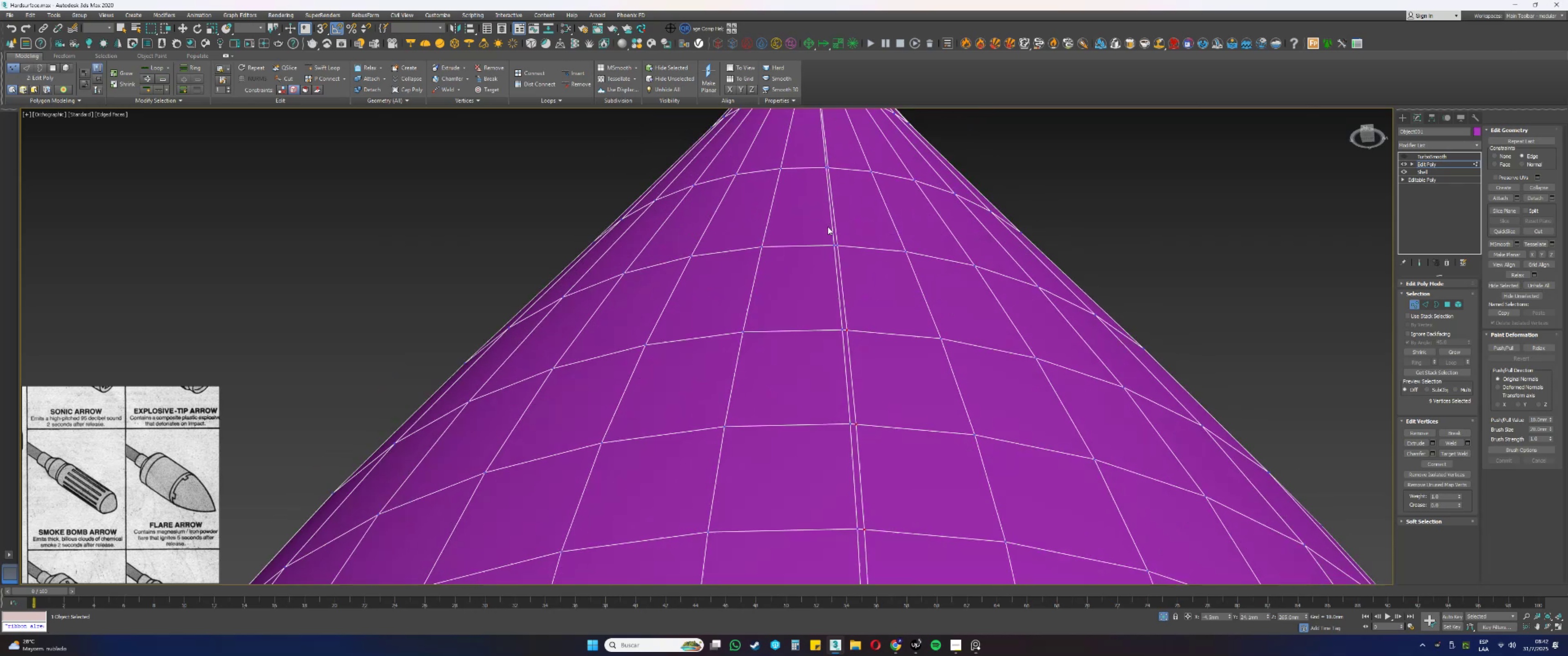 
hold_key(key=ControlLeft, duration=0.56)
left_click([842, 254])
 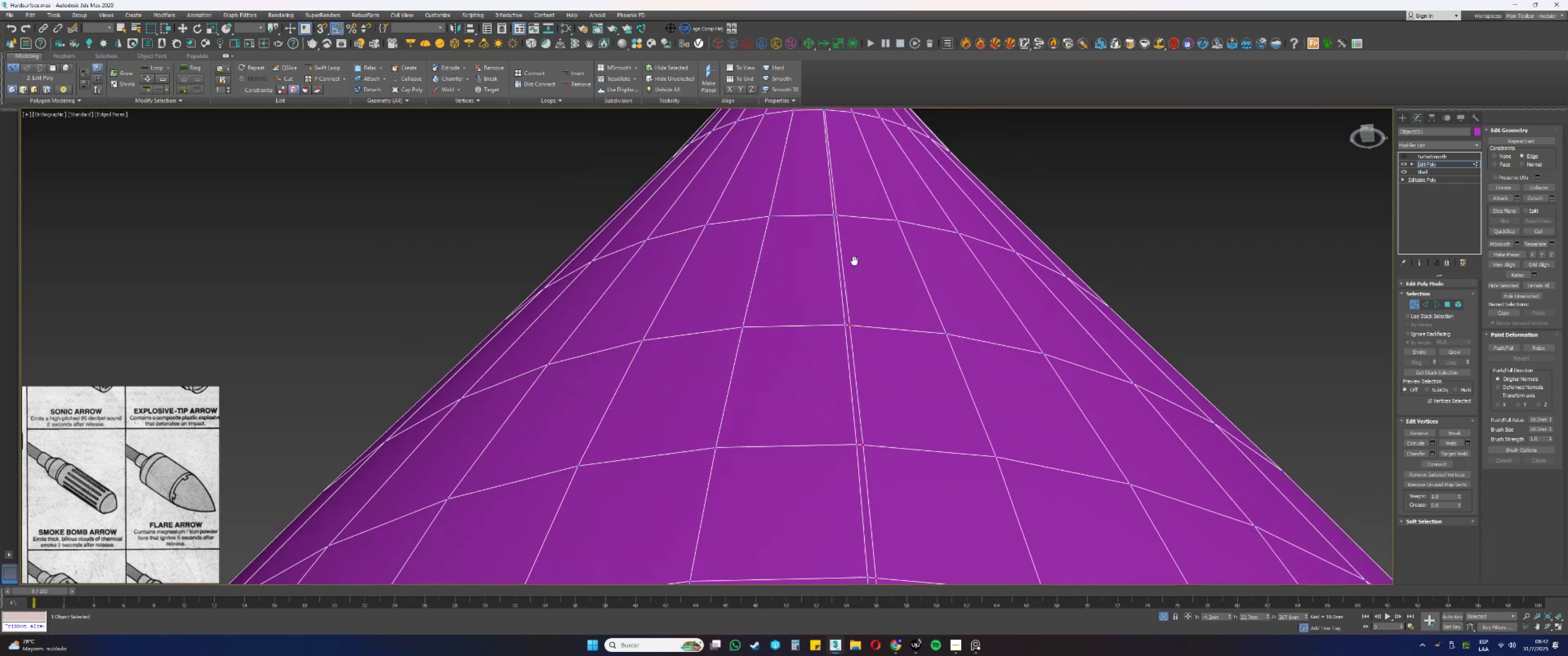 
hold_key(key=ControlLeft, duration=0.72)
left_click([844, 269])
 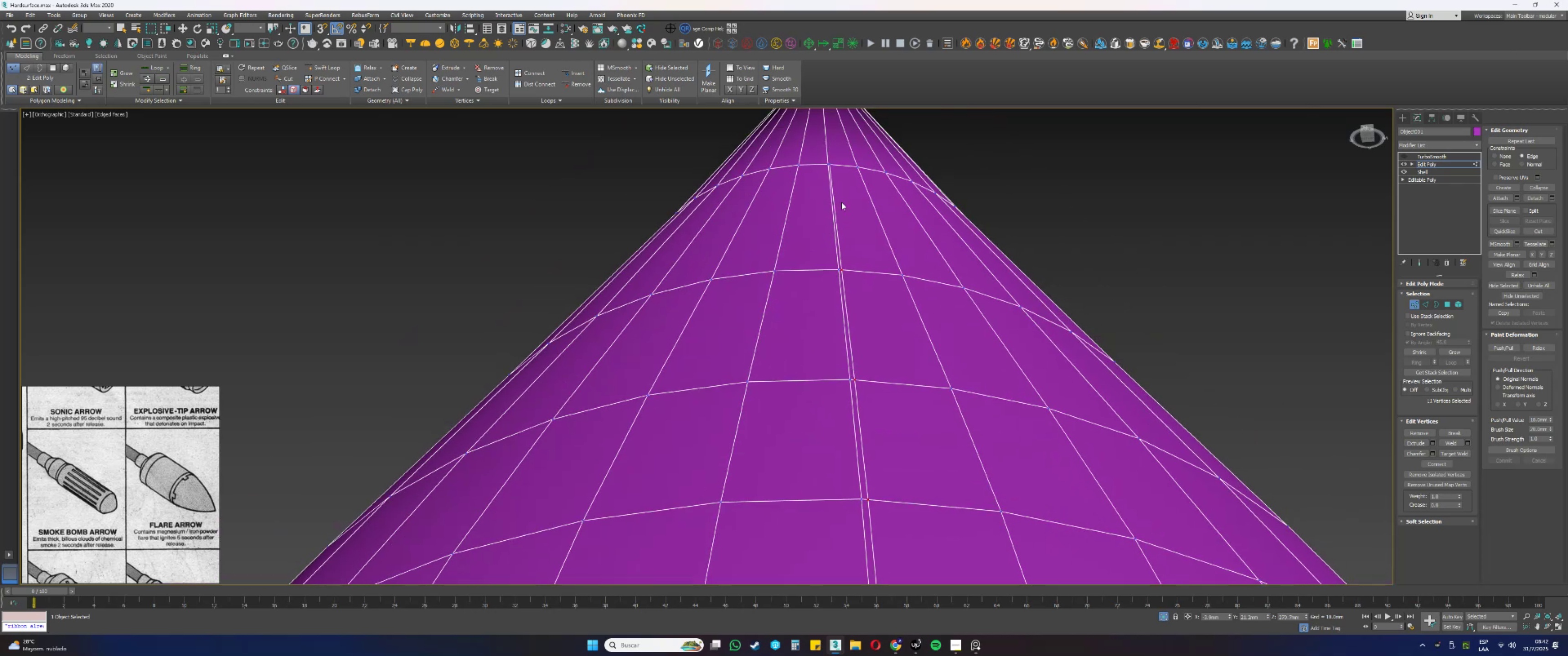 
scroll: coordinate [834, 165], scroll_direction: up, amount: 3.0
 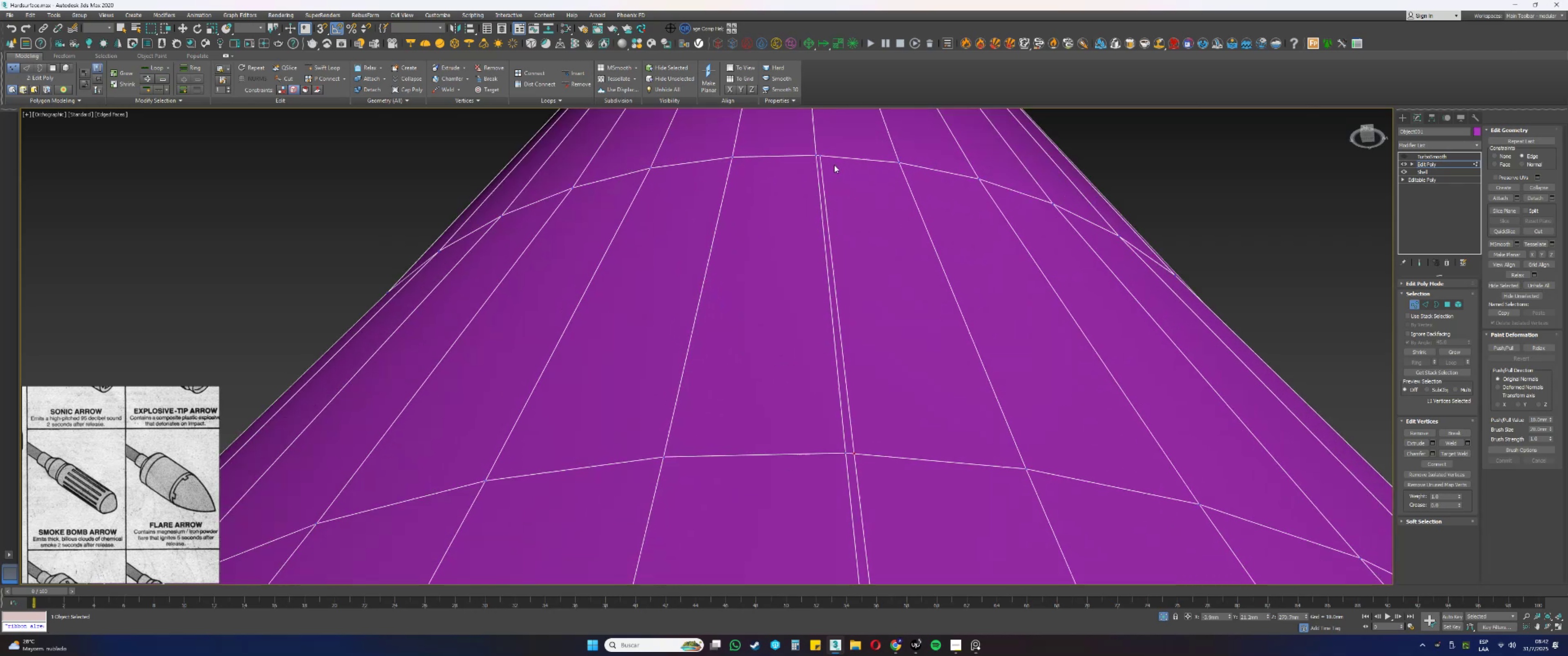 
hold_key(key=ControlLeft, duration=0.51)
left_click([820, 154])
 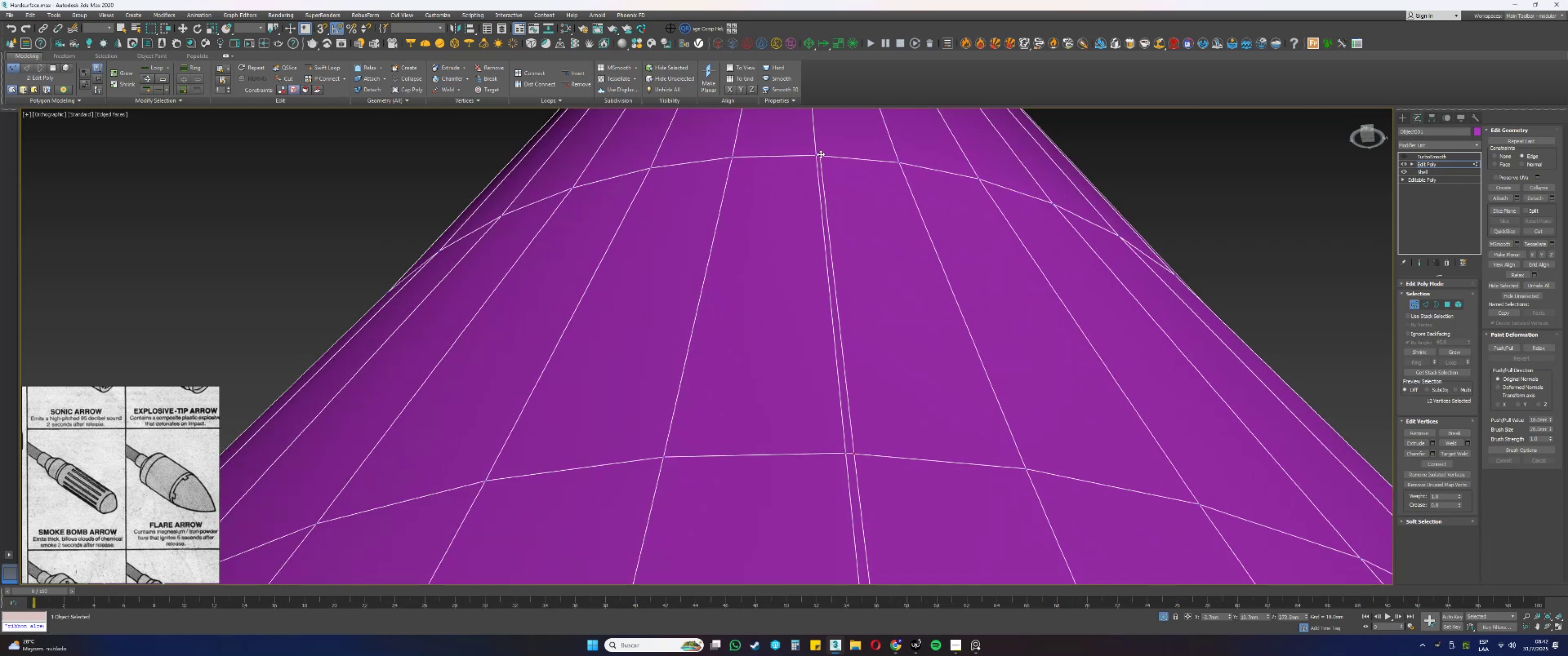 
scroll: coordinate [820, 154], scroll_direction: down, amount: 8.0
 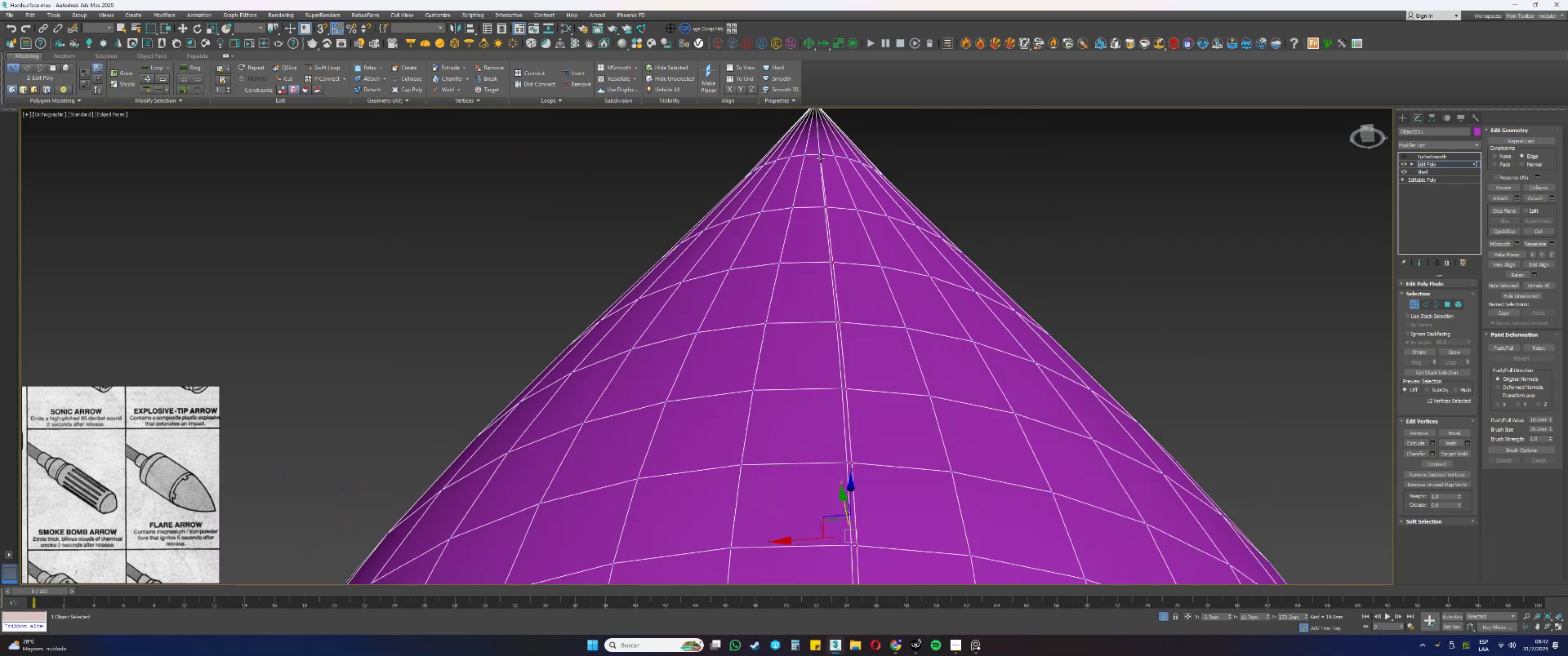 
key(Alt+AltLeft)
 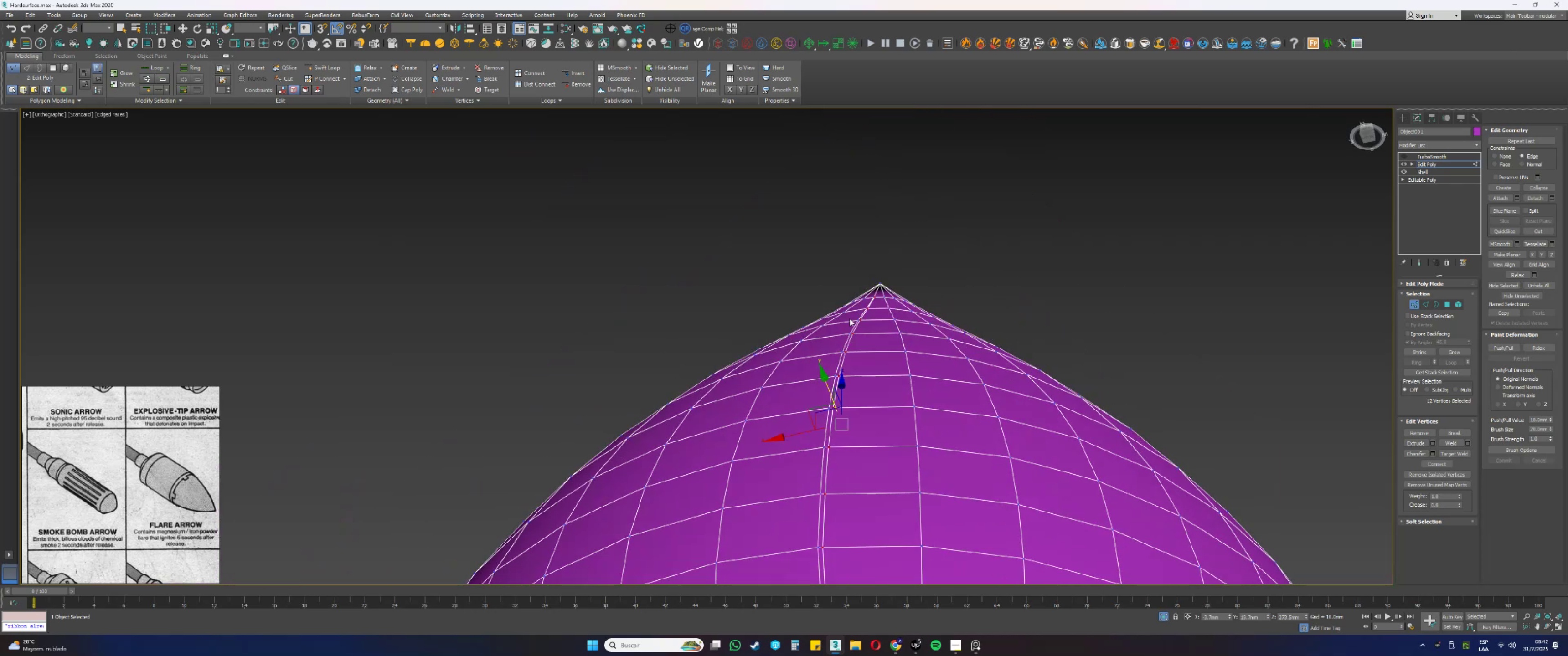 
hold_key(key=AltLeft, duration=0.68)
 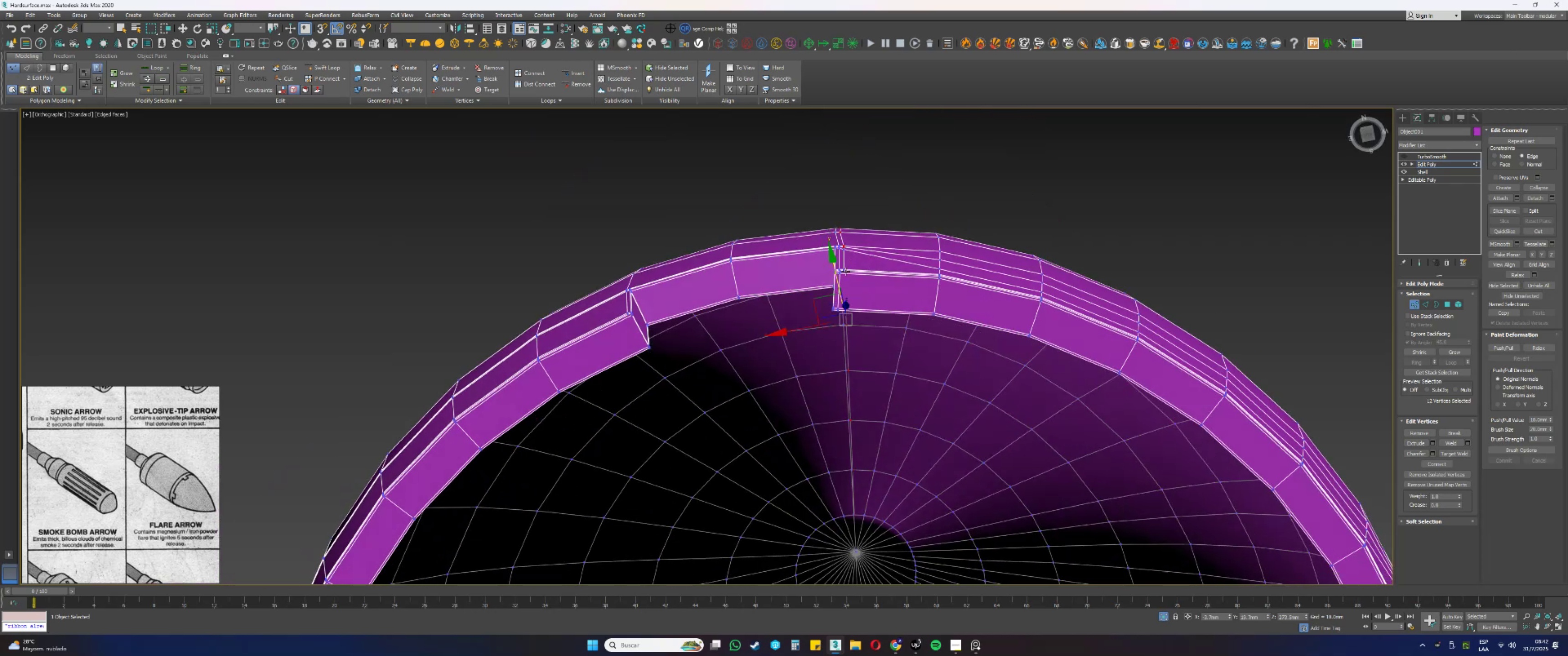 
key(F3)
 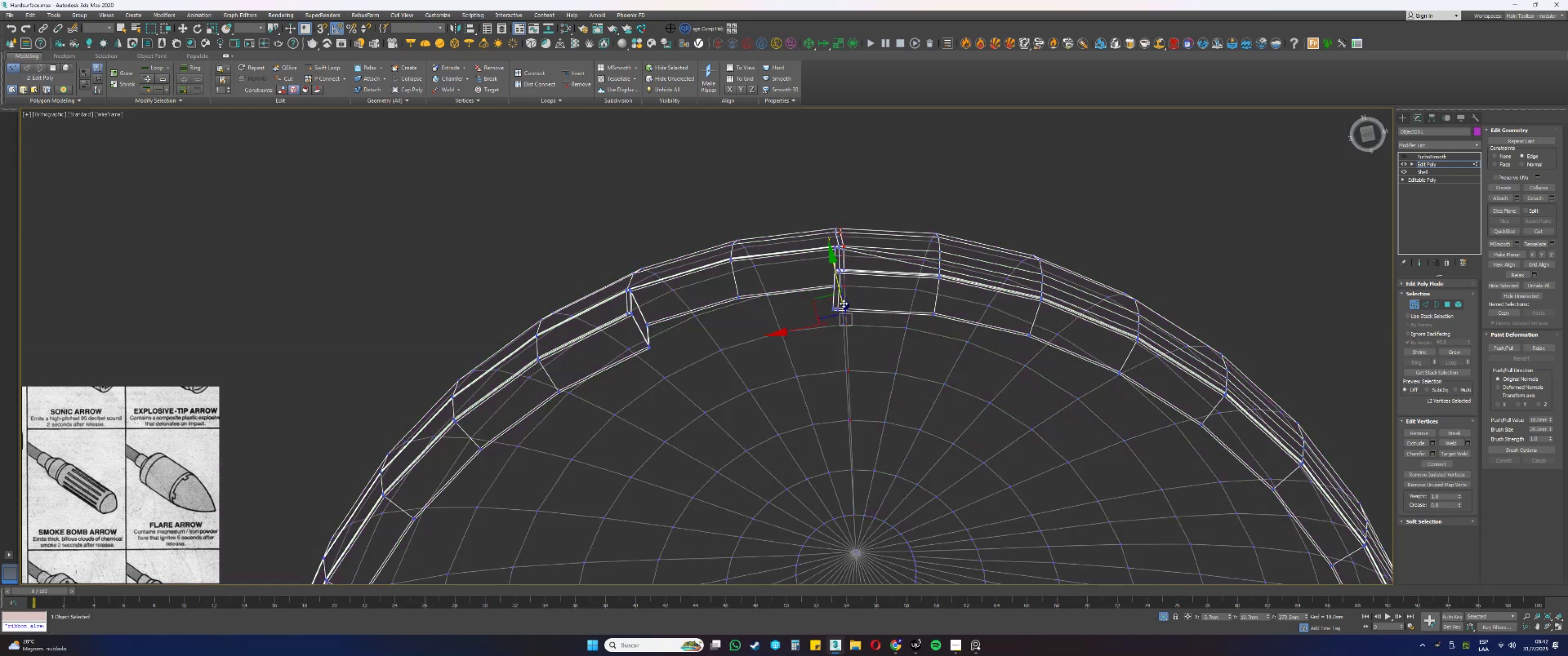 
scroll: coordinate [844, 311], scroll_direction: up, amount: 1.0
 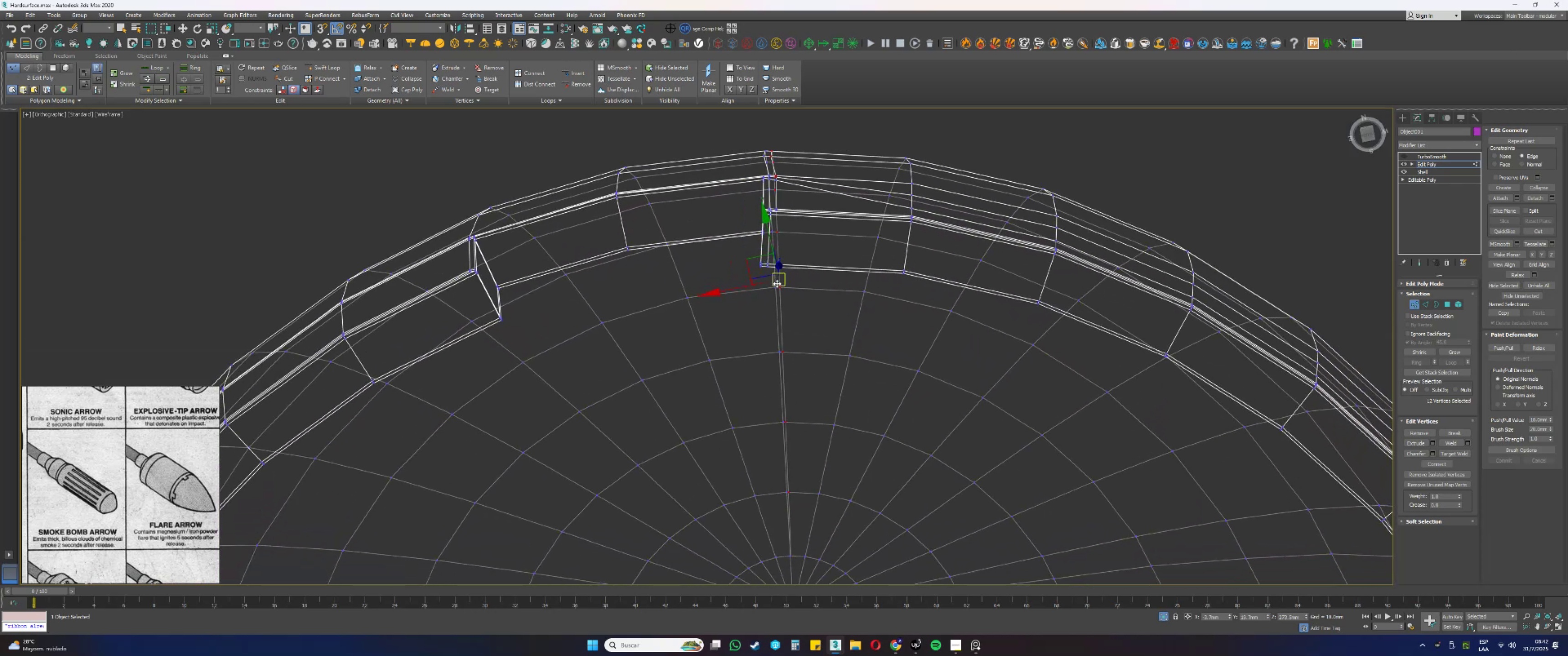 
left_click_drag(start_coordinate=[740, 287], to_coordinate=[747, 287])
 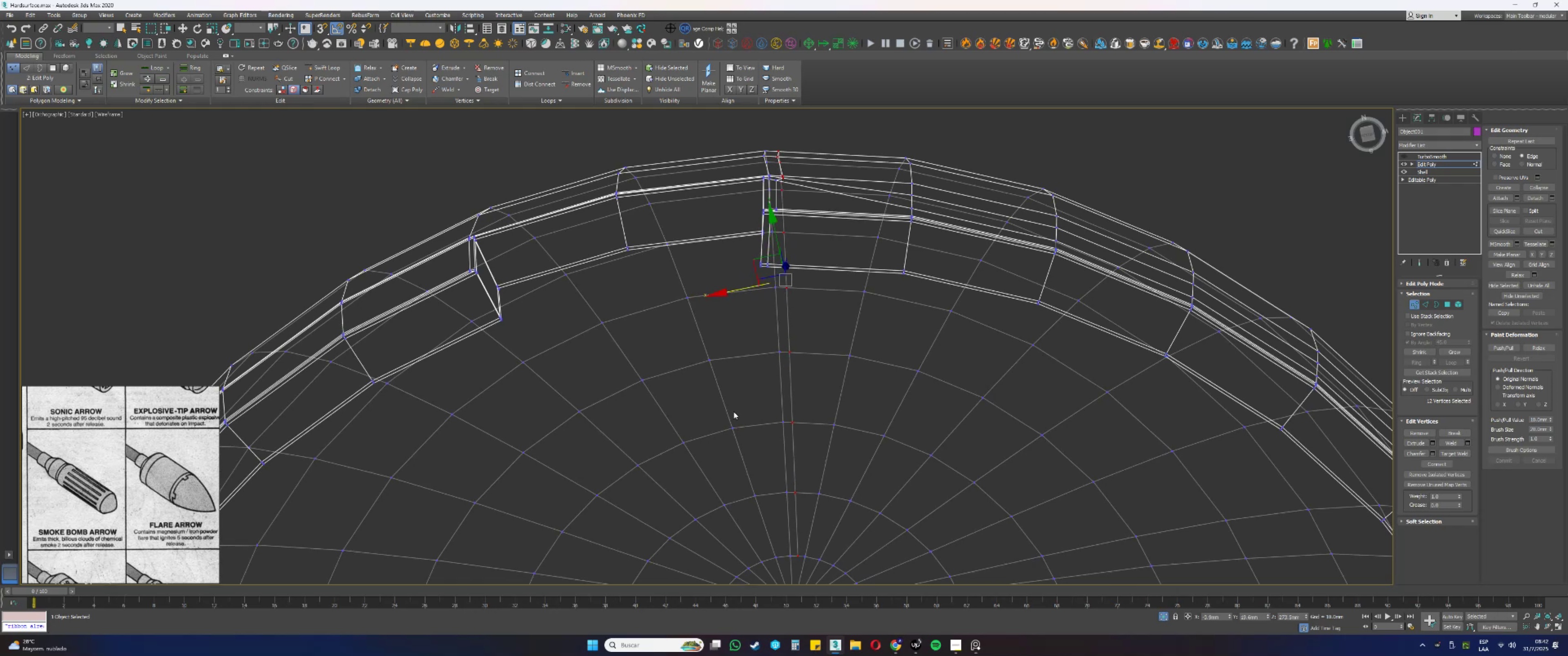 
hold_key(key=AltLeft, duration=0.4)
left_click_drag(start_coordinate=[831, 532], to_coordinate=[797, 560])
 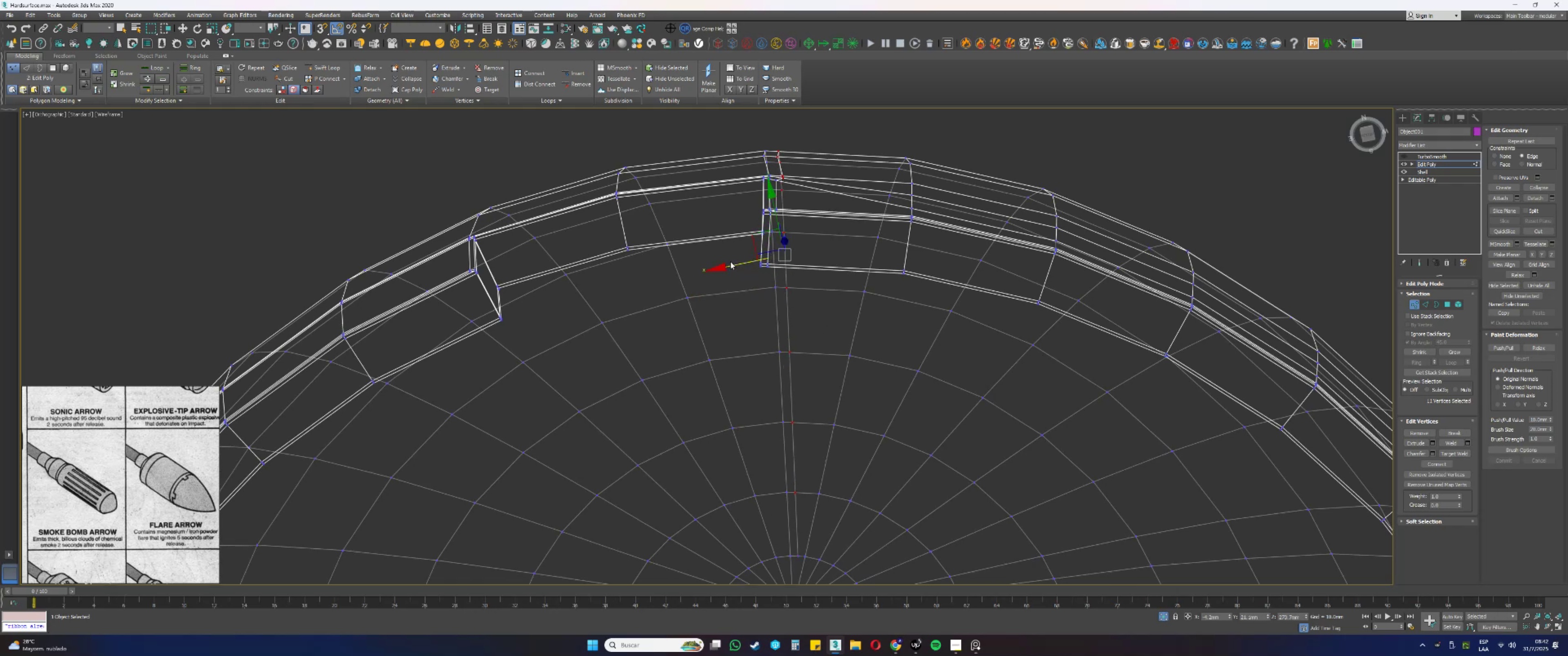 
left_click_drag(start_coordinate=[732, 266], to_coordinate=[739, 266])
 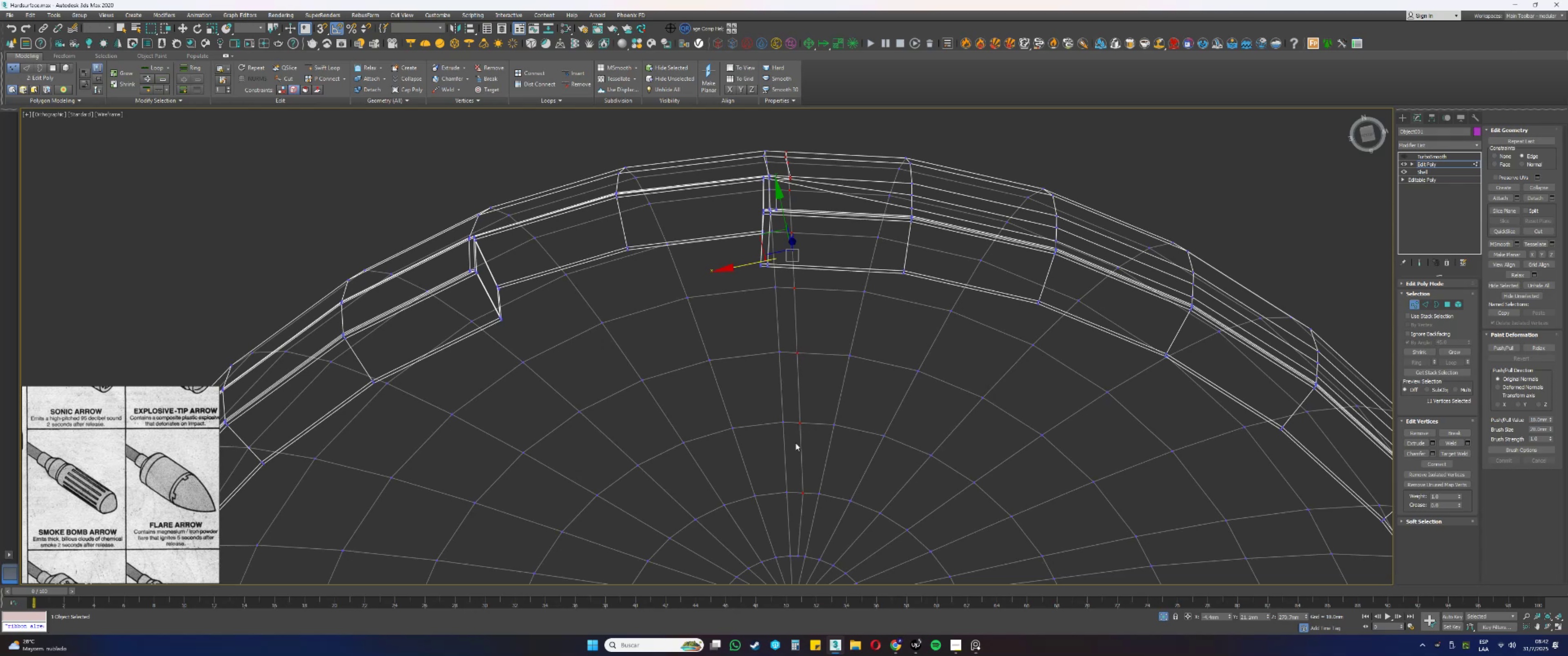 
wait(12.27)
 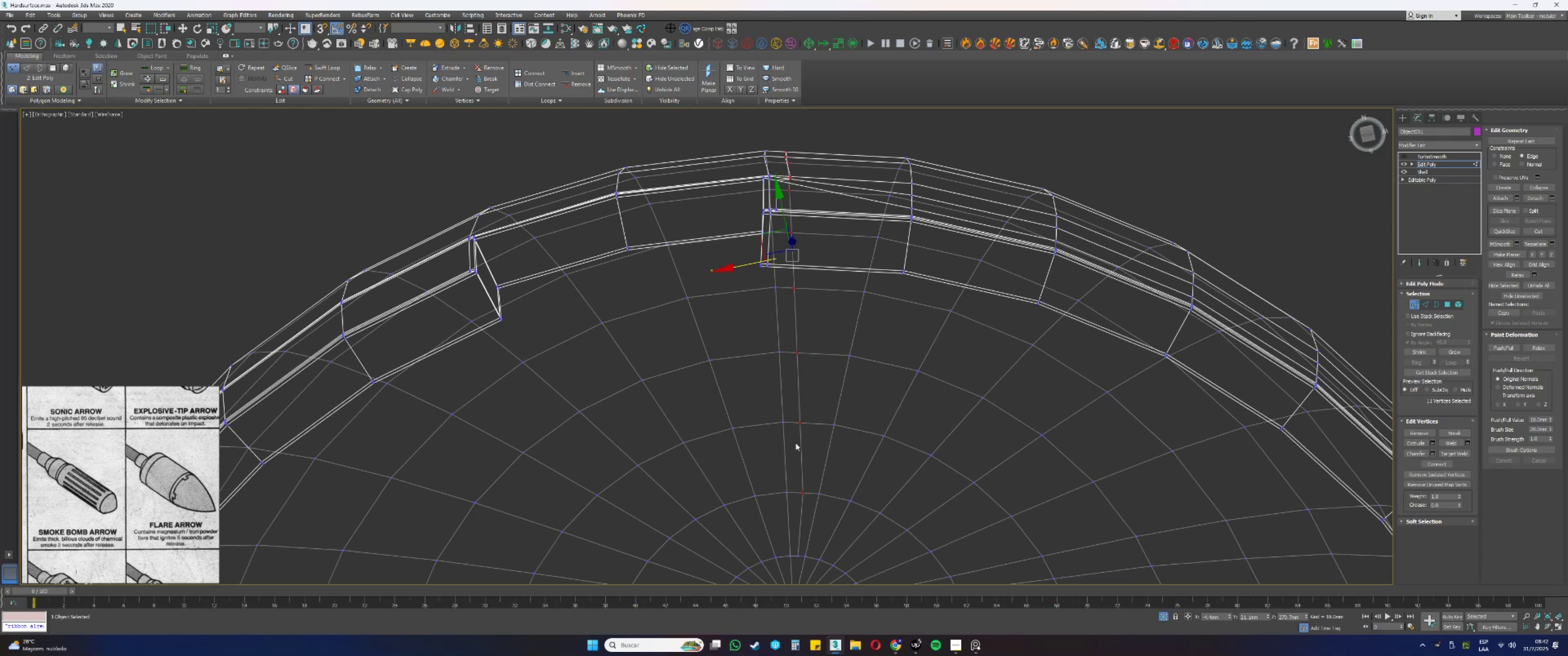 
hold_key(key=AltLeft, duration=0.56)
left_click_drag(start_coordinate=[834, 482], to_coordinate=[770, 534])
 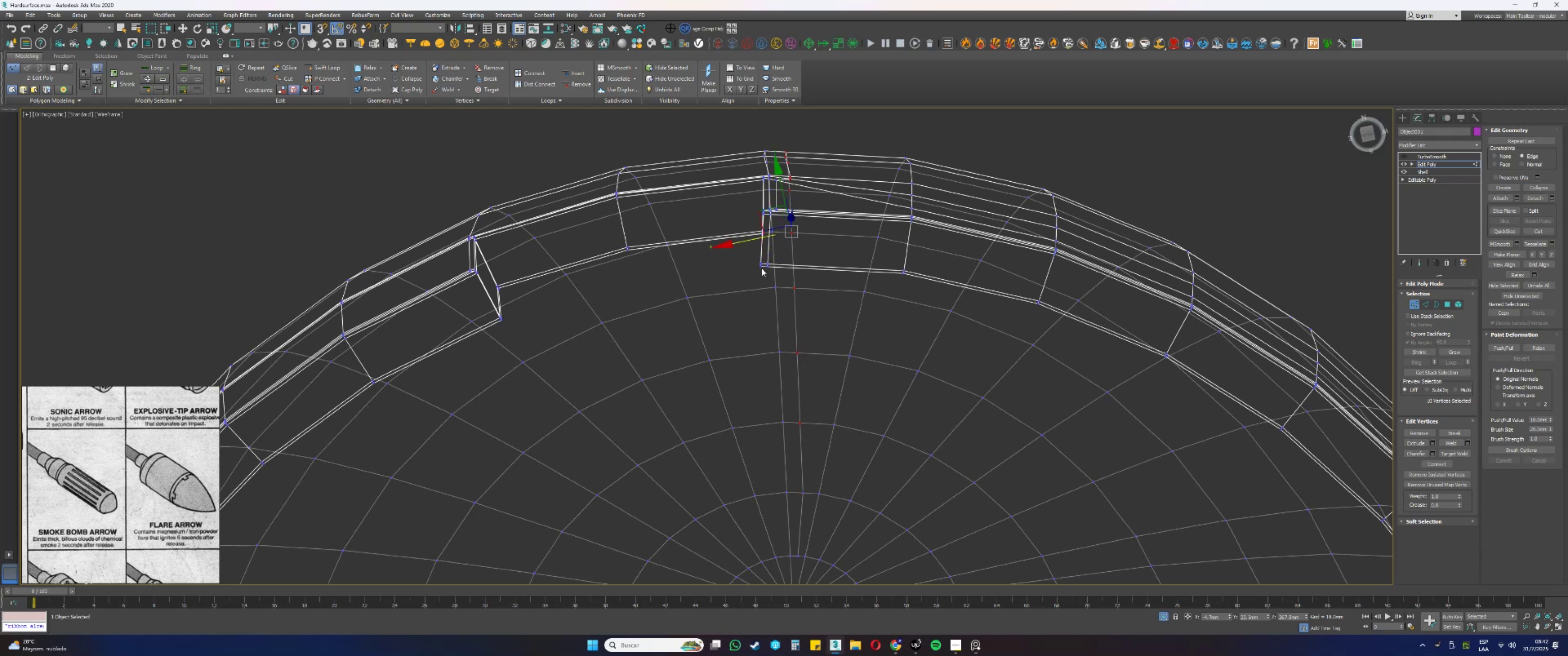 
left_click_drag(start_coordinate=[738, 243], to_coordinate=[748, 247])
 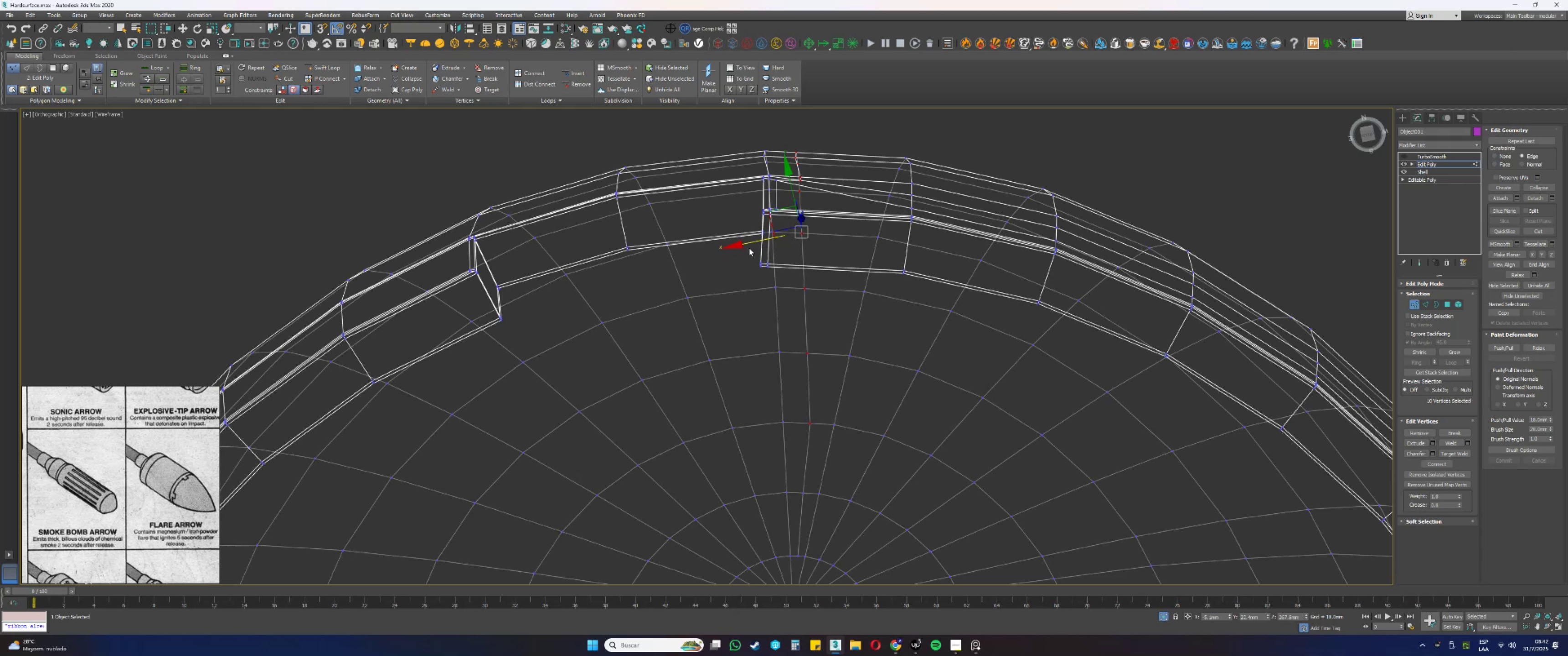 
key(Alt+AltLeft)
 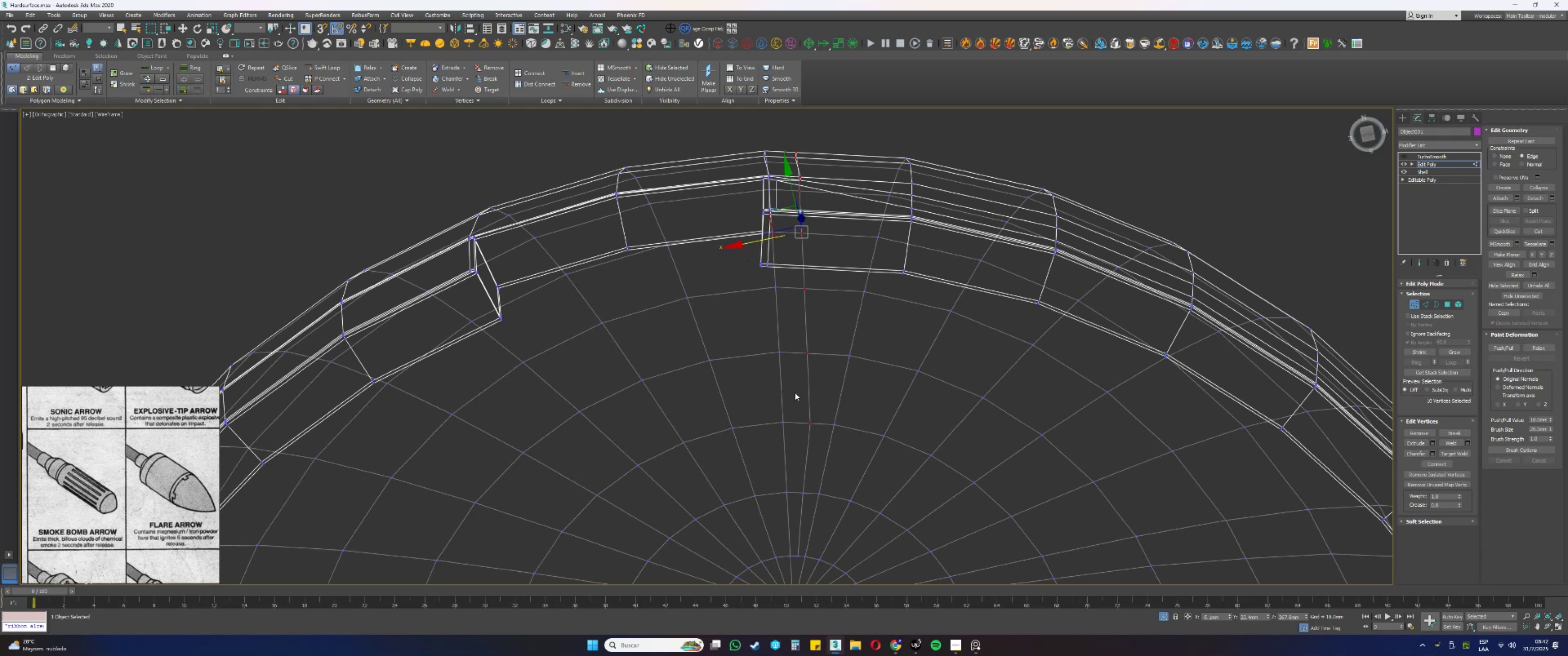 
left_click_drag(start_coordinate=[857, 414], to_coordinate=[805, 462])
 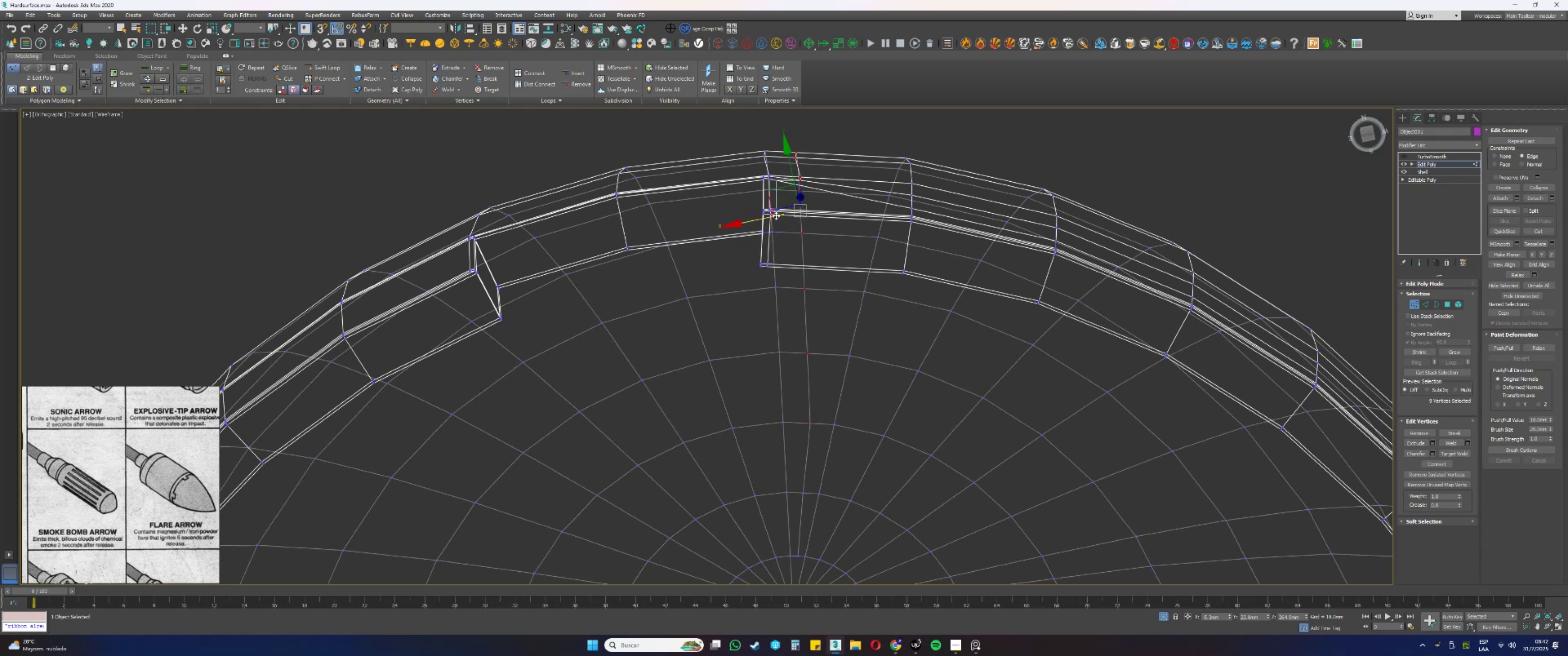 
left_click_drag(start_coordinate=[760, 218], to_coordinate=[769, 220])
 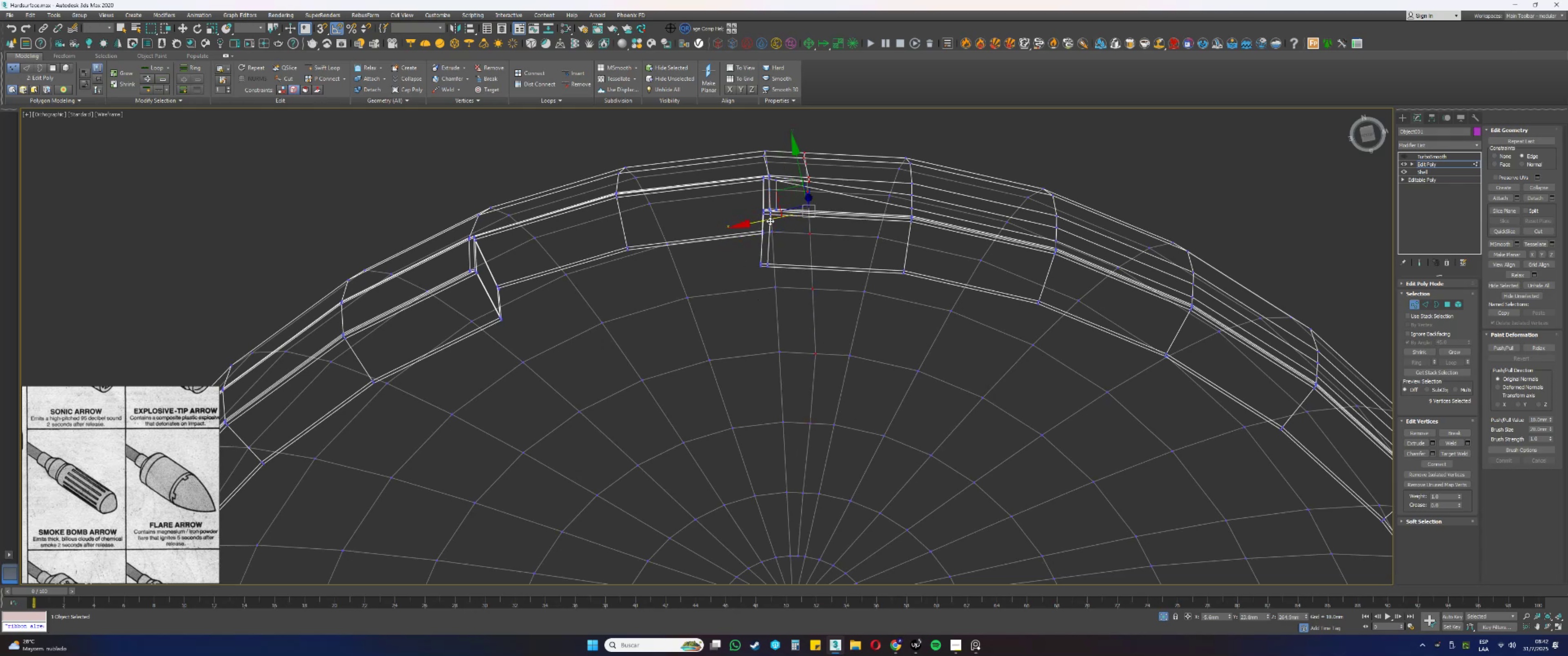 
hold_key(key=AltLeft, duration=0.36)
left_click_drag(start_coordinate=[848, 324], to_coordinate=[792, 367])
 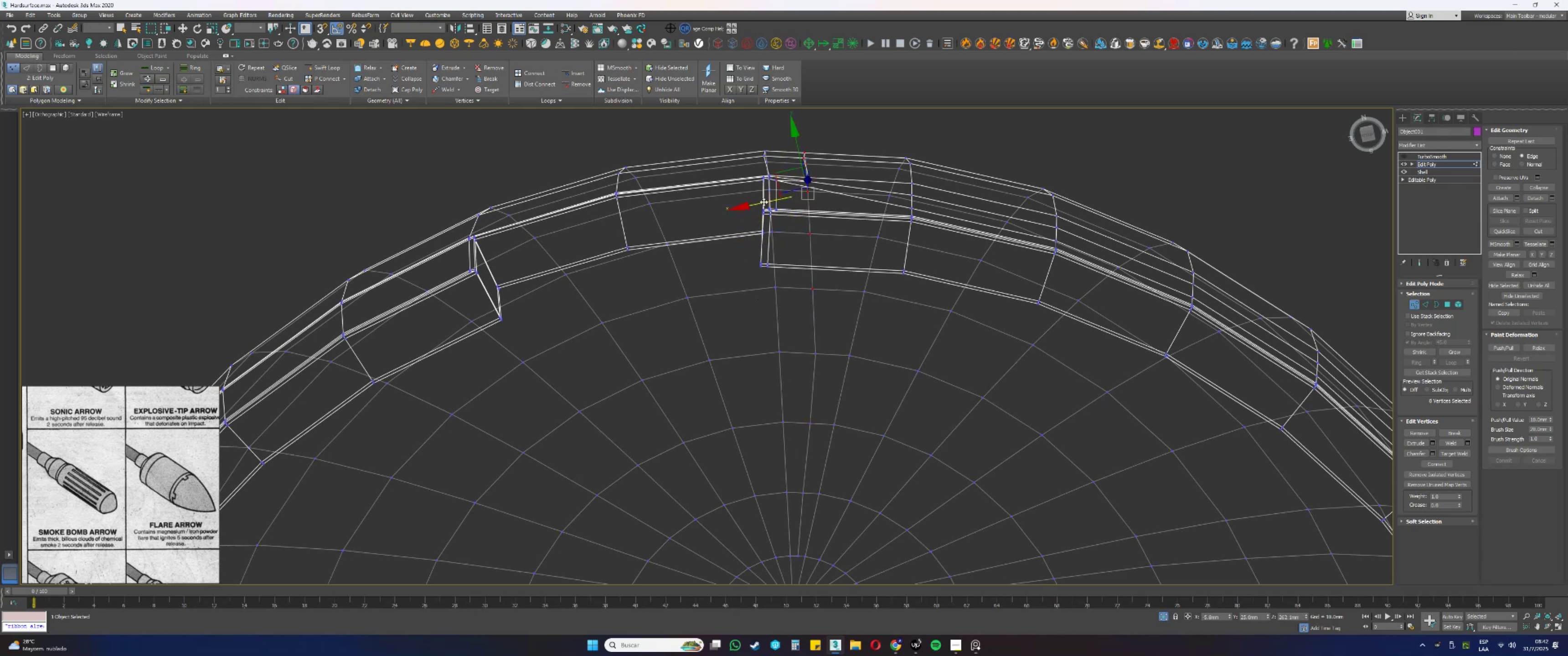 
left_click_drag(start_coordinate=[763, 201], to_coordinate=[770, 202])
 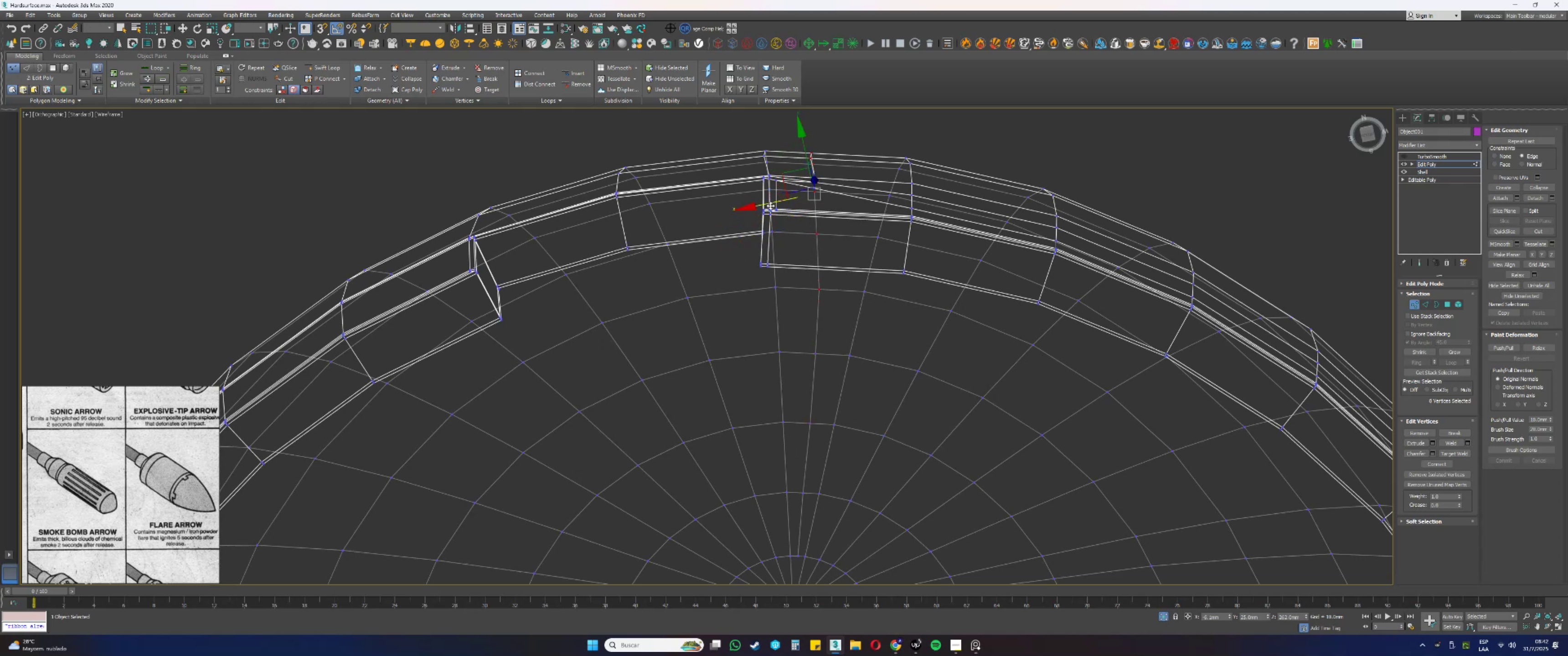 
hold_key(key=AltLeft, duration=0.32)
left_click_drag(start_coordinate=[842, 314], to_coordinate=[815, 283])
 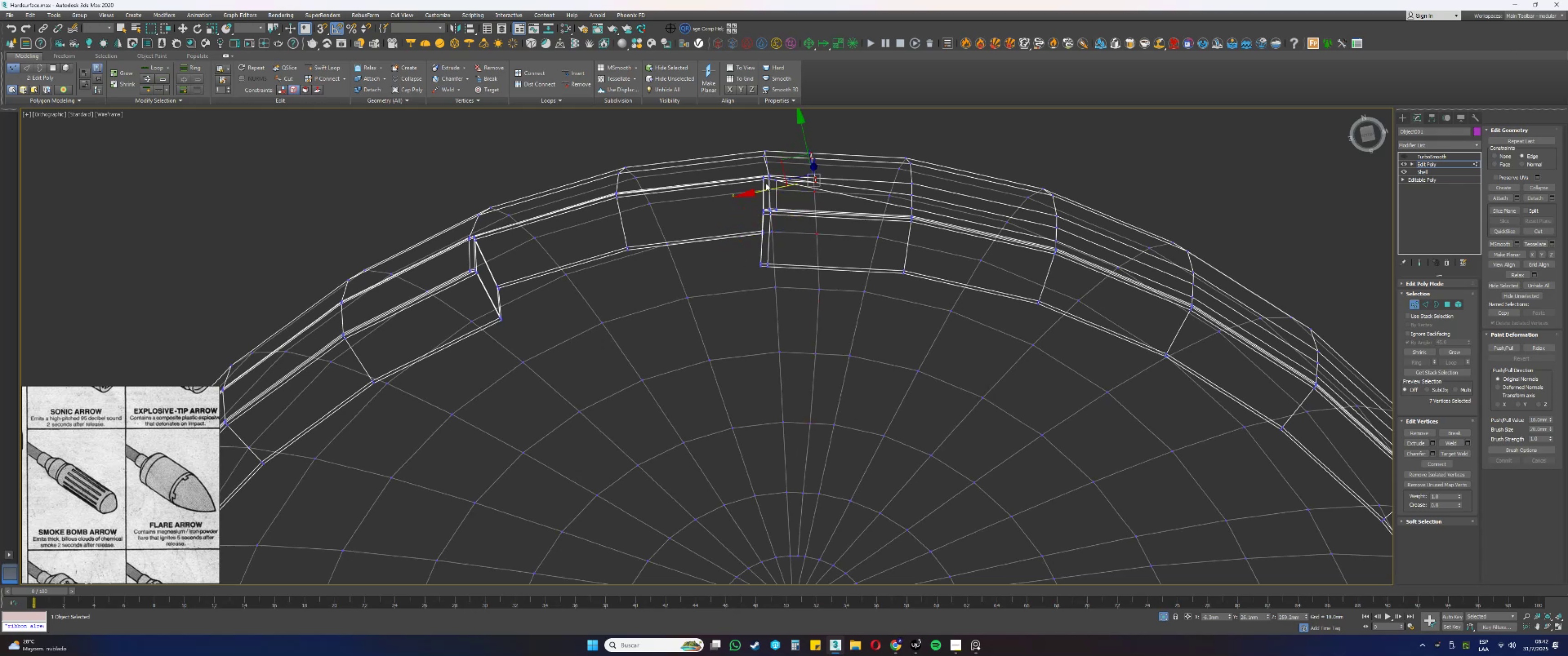 
left_click_drag(start_coordinate=[769, 189], to_coordinate=[775, 190])
 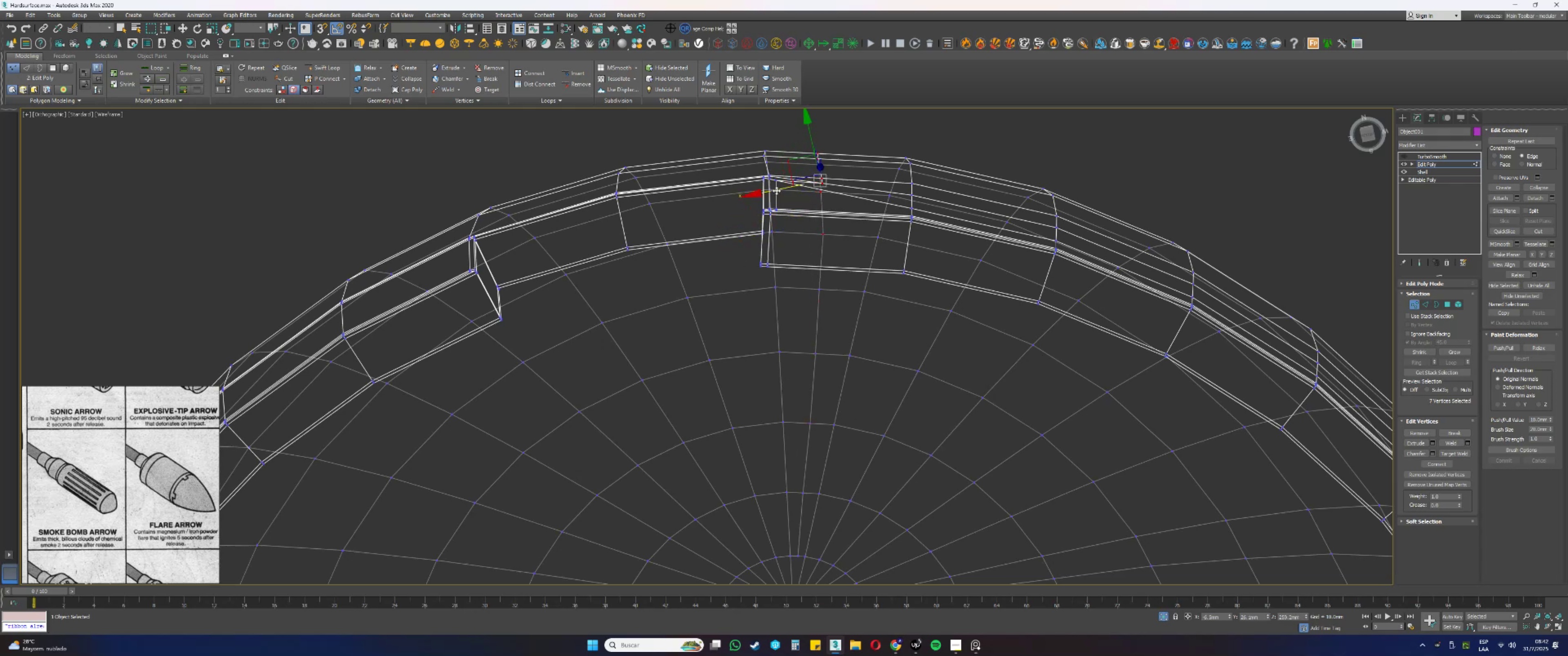 
hold_key(key=AltLeft, duration=0.32)
left_click_drag(start_coordinate=[837, 248], to_coordinate=[812, 216])
 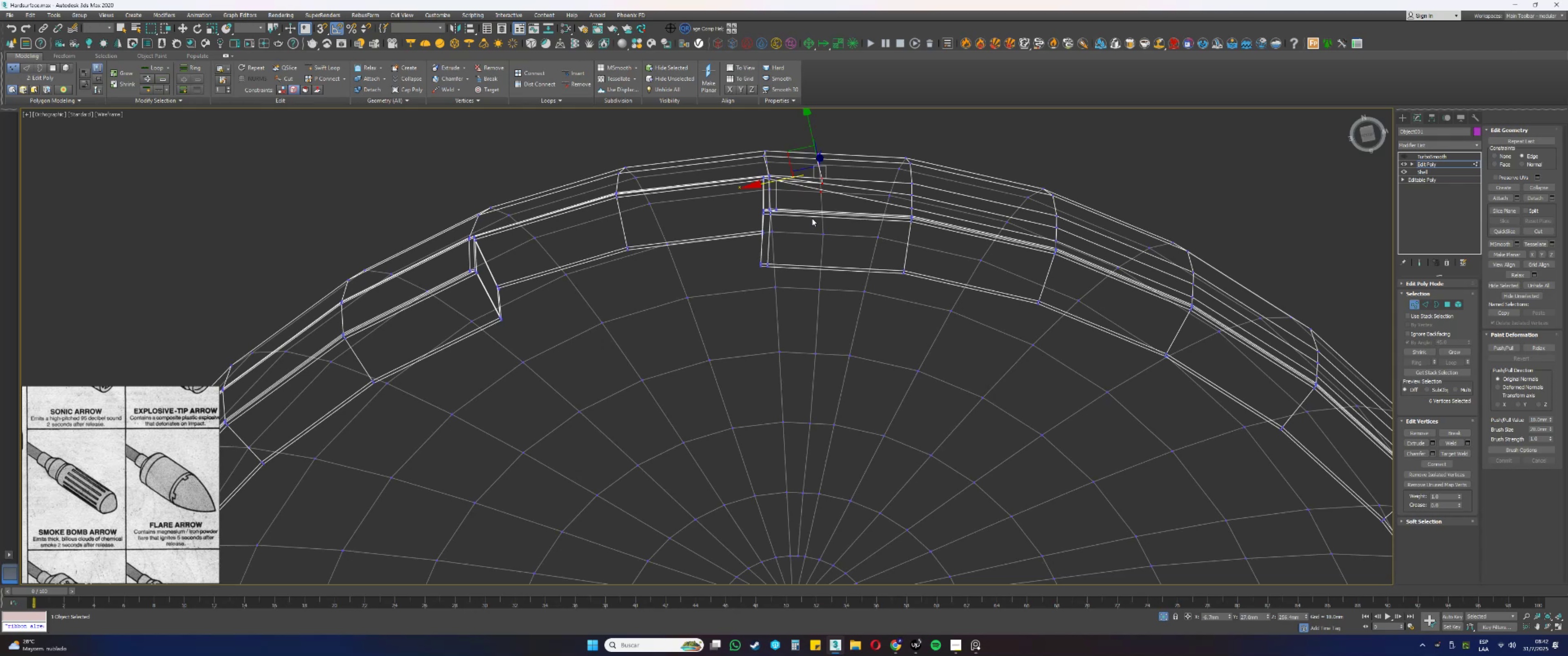 
hold_key(key=AltLeft, duration=0.69)
 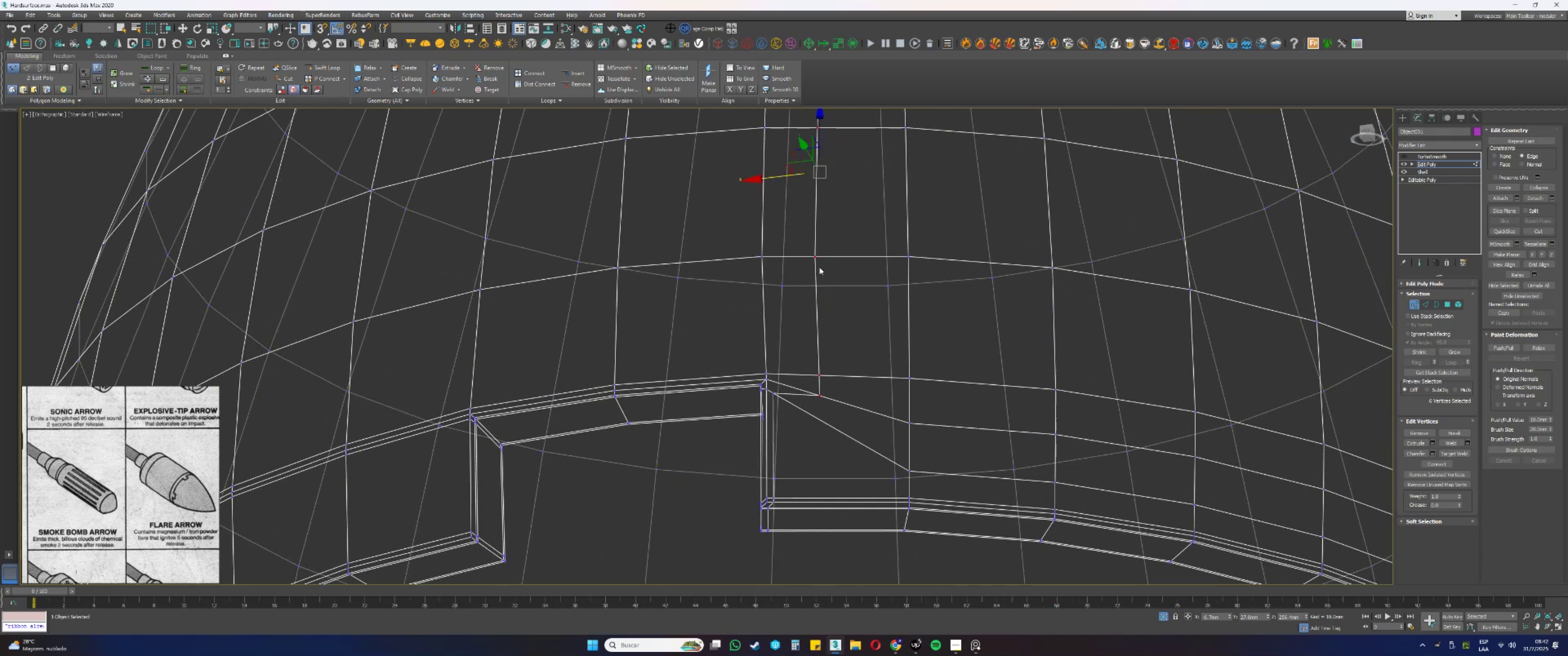 
scroll: coordinate [819, 266], scroll_direction: down, amount: 2.0
 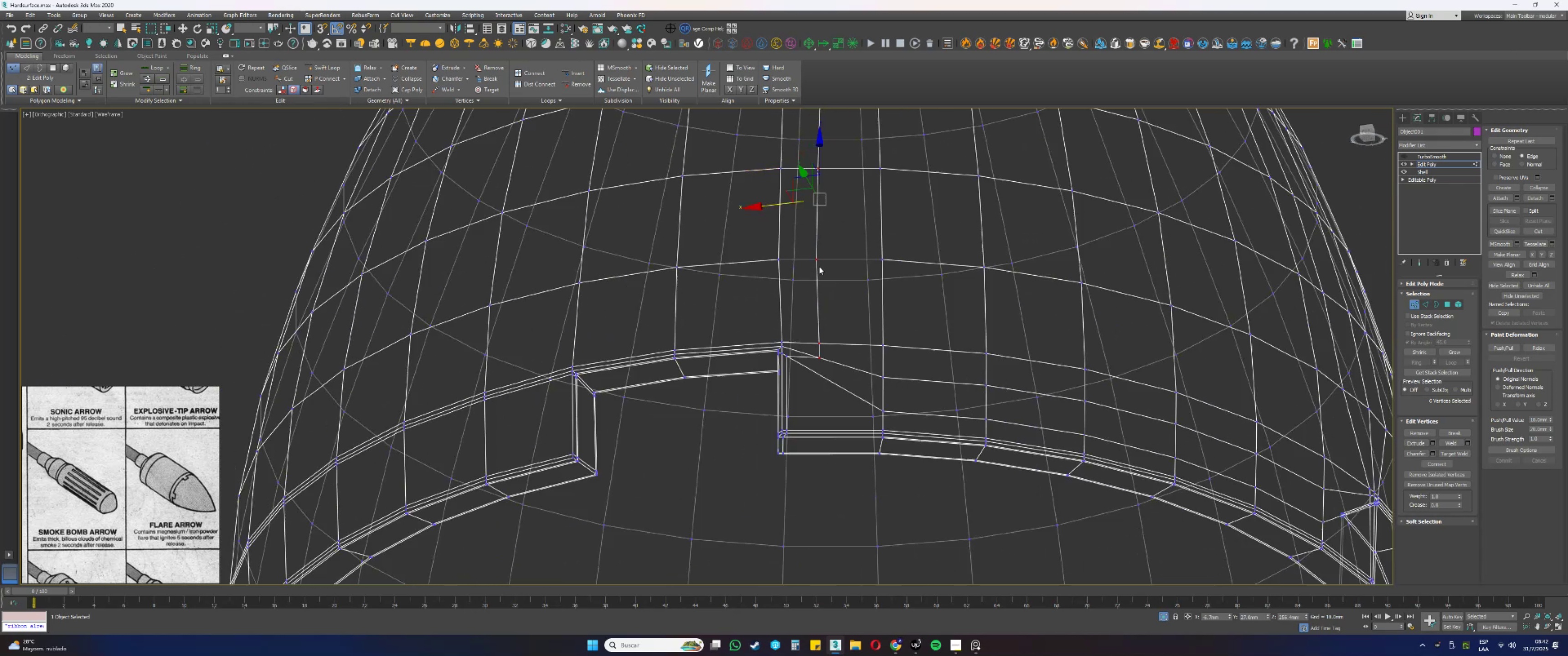 
key(F3)
 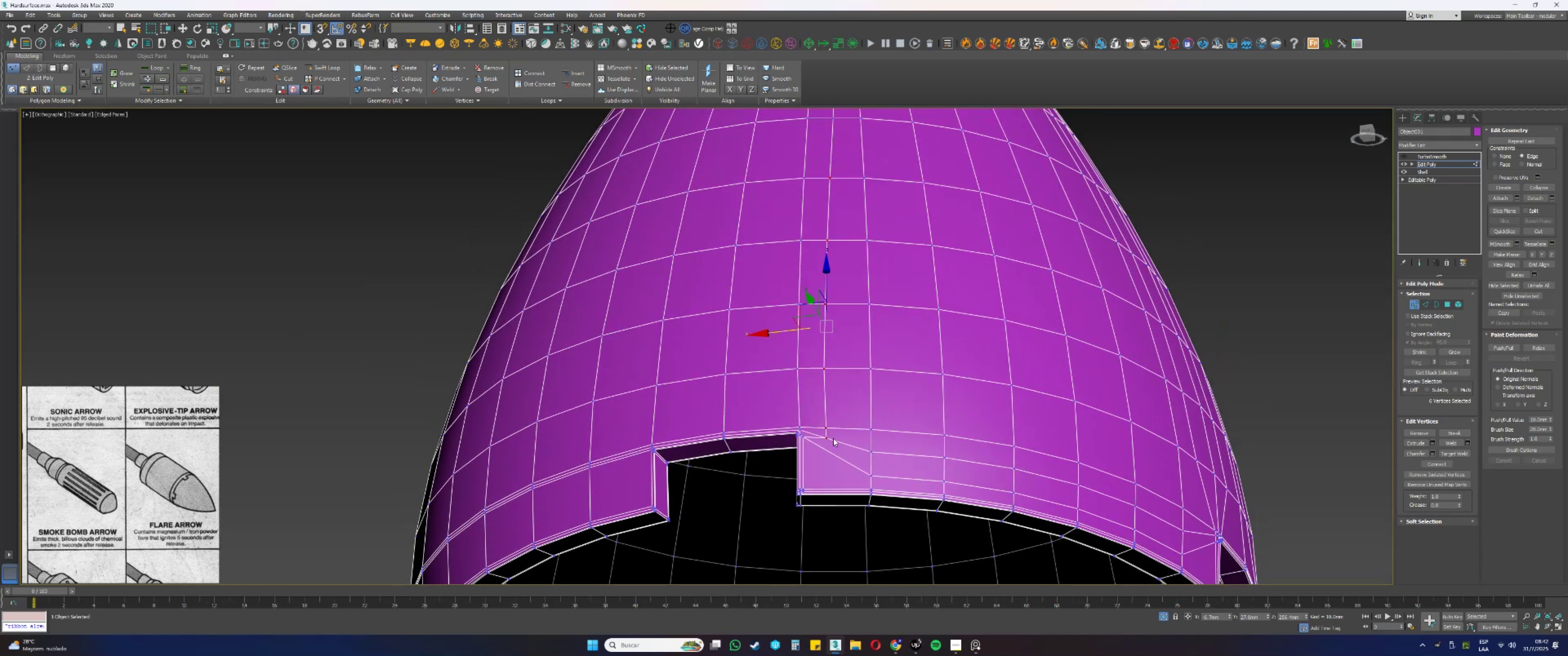 
hold_key(key=AltLeft, duration=0.38)
 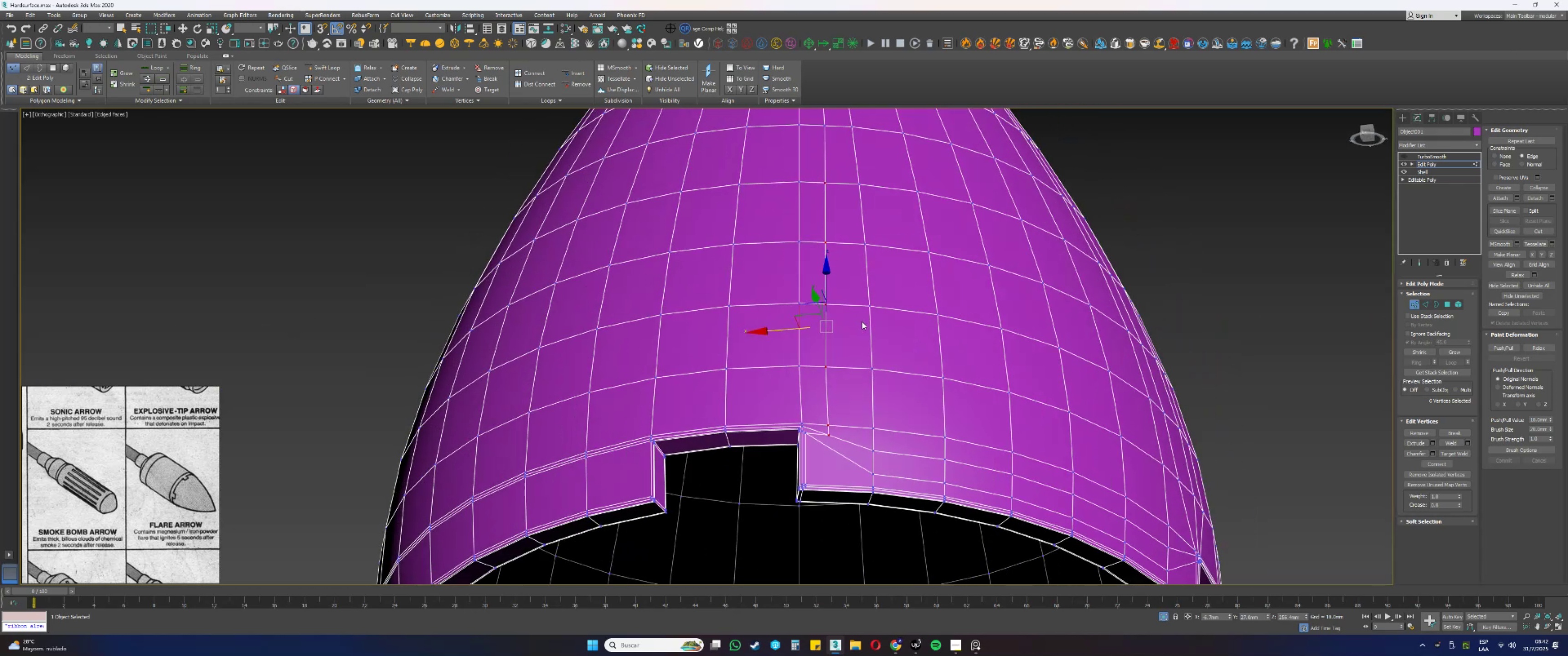 
scroll: coordinate [840, 321], scroll_direction: up, amount: 2.0
 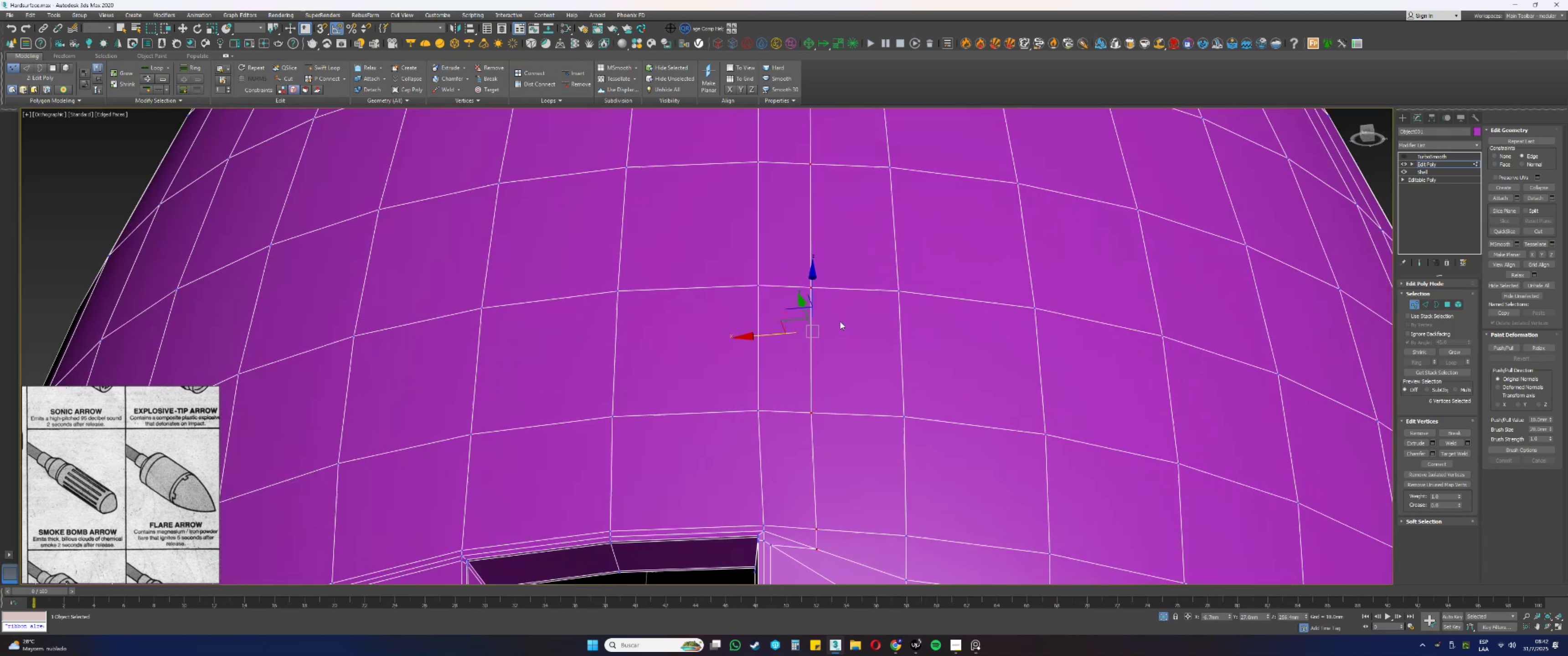 
hold_key(key=AltLeft, duration=0.34)
 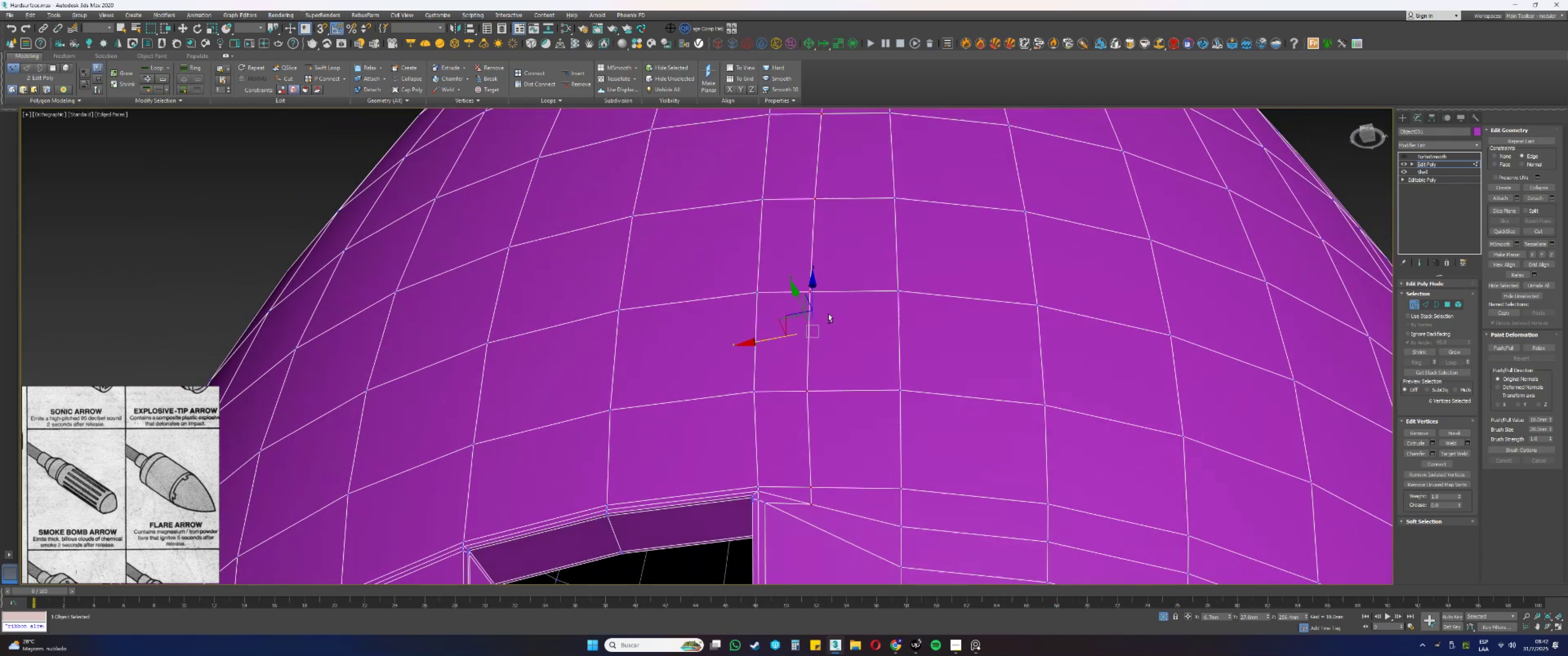 
key(Alt+AltLeft)
 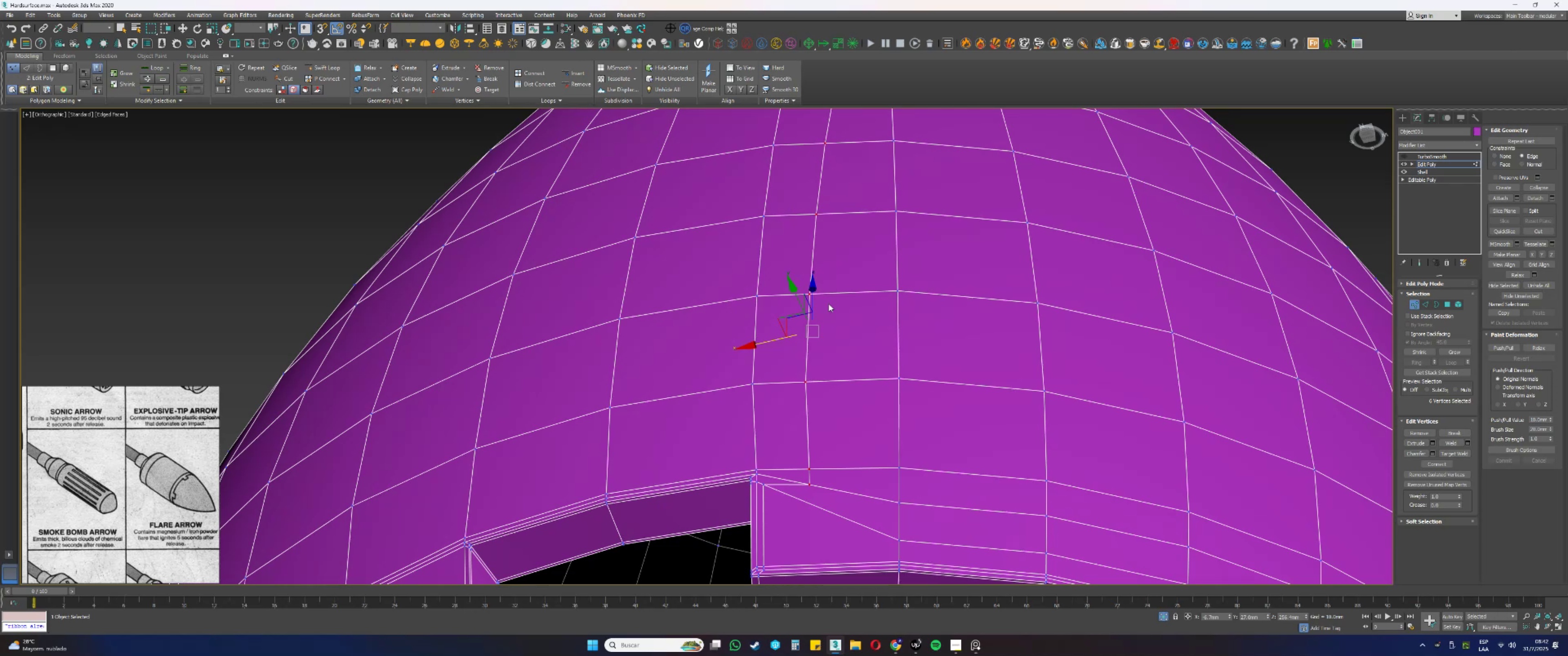 
wait(7.98)
 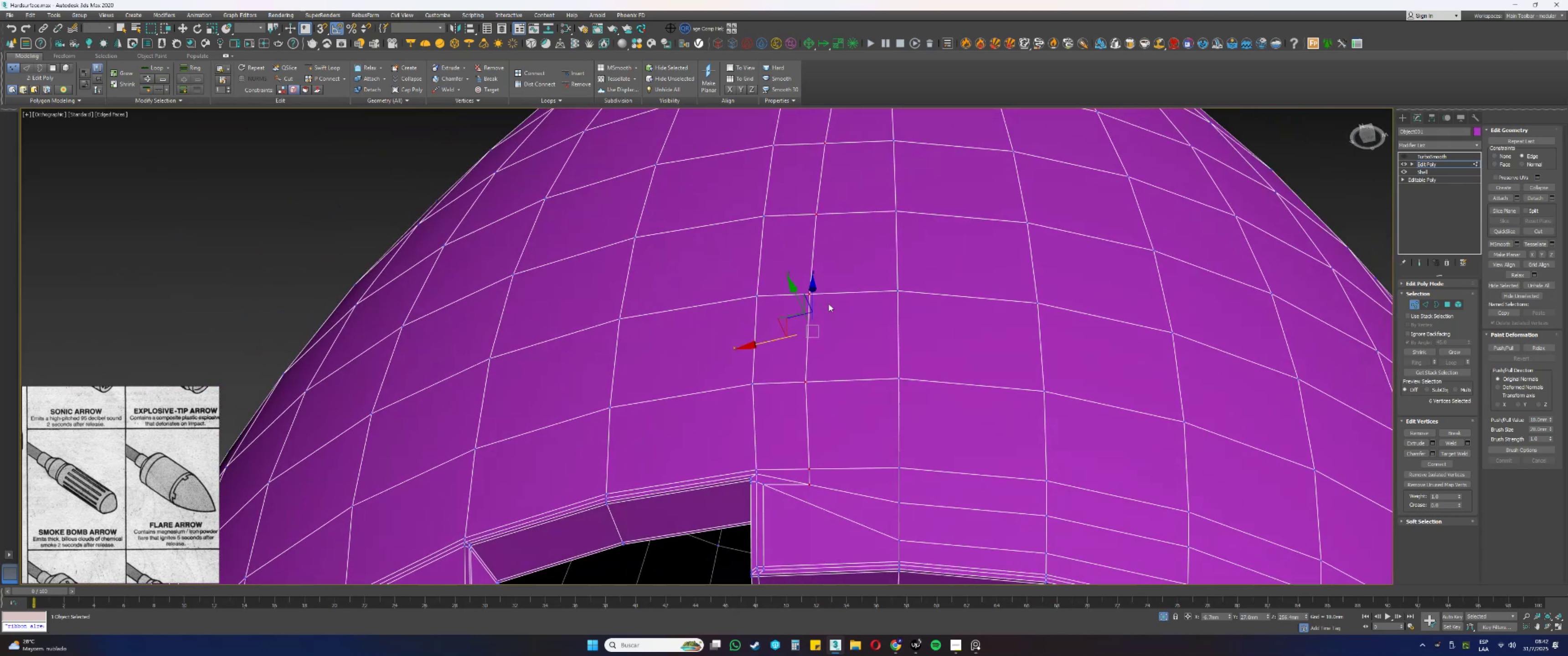 
key(Alt+AltLeft)
 